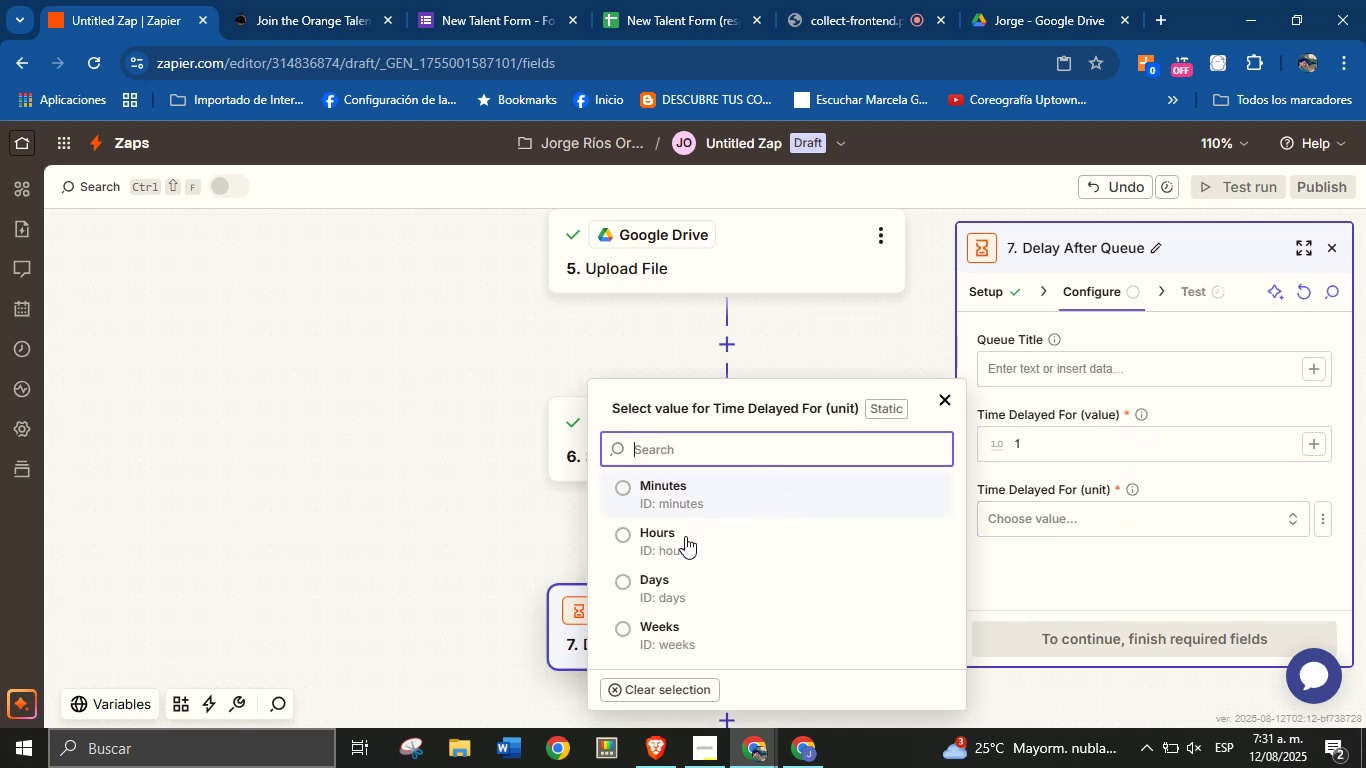 
left_click([673, 589])
 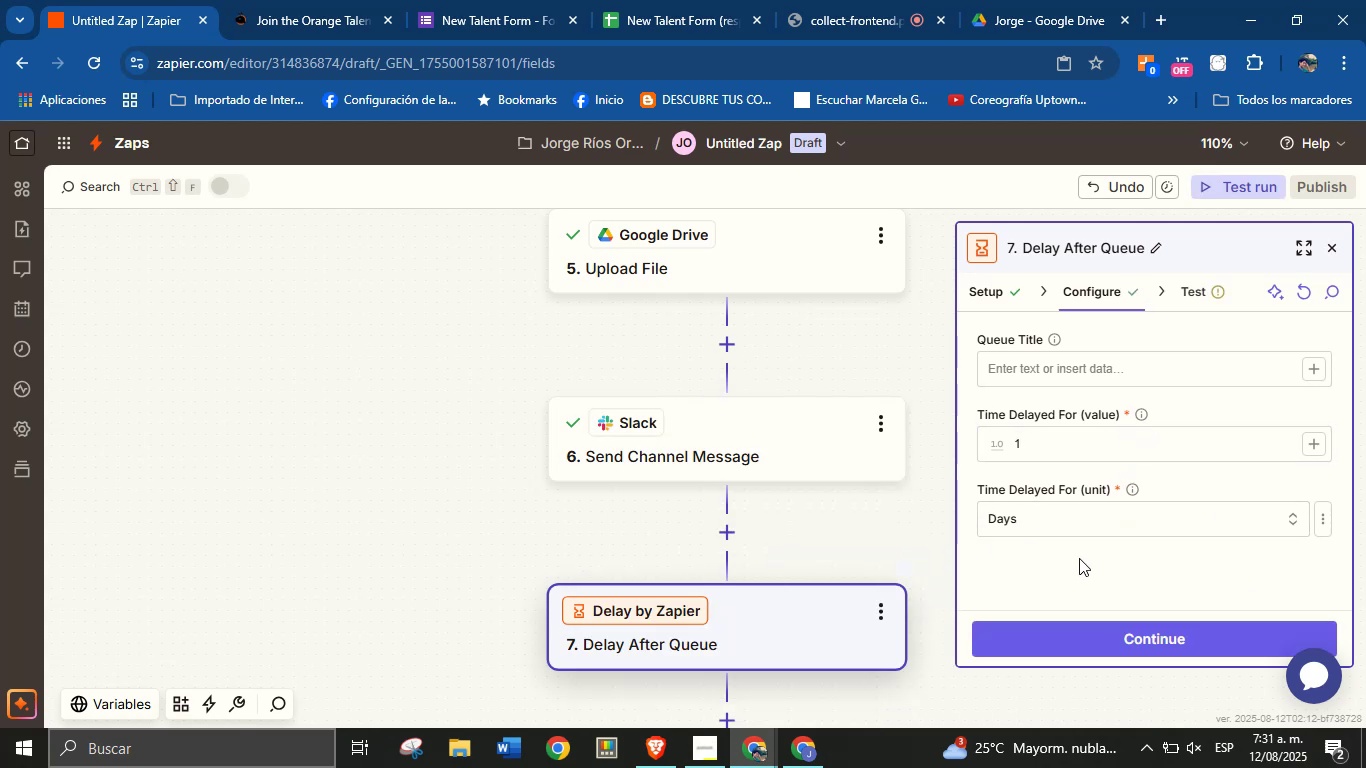 
left_click([1081, 562])
 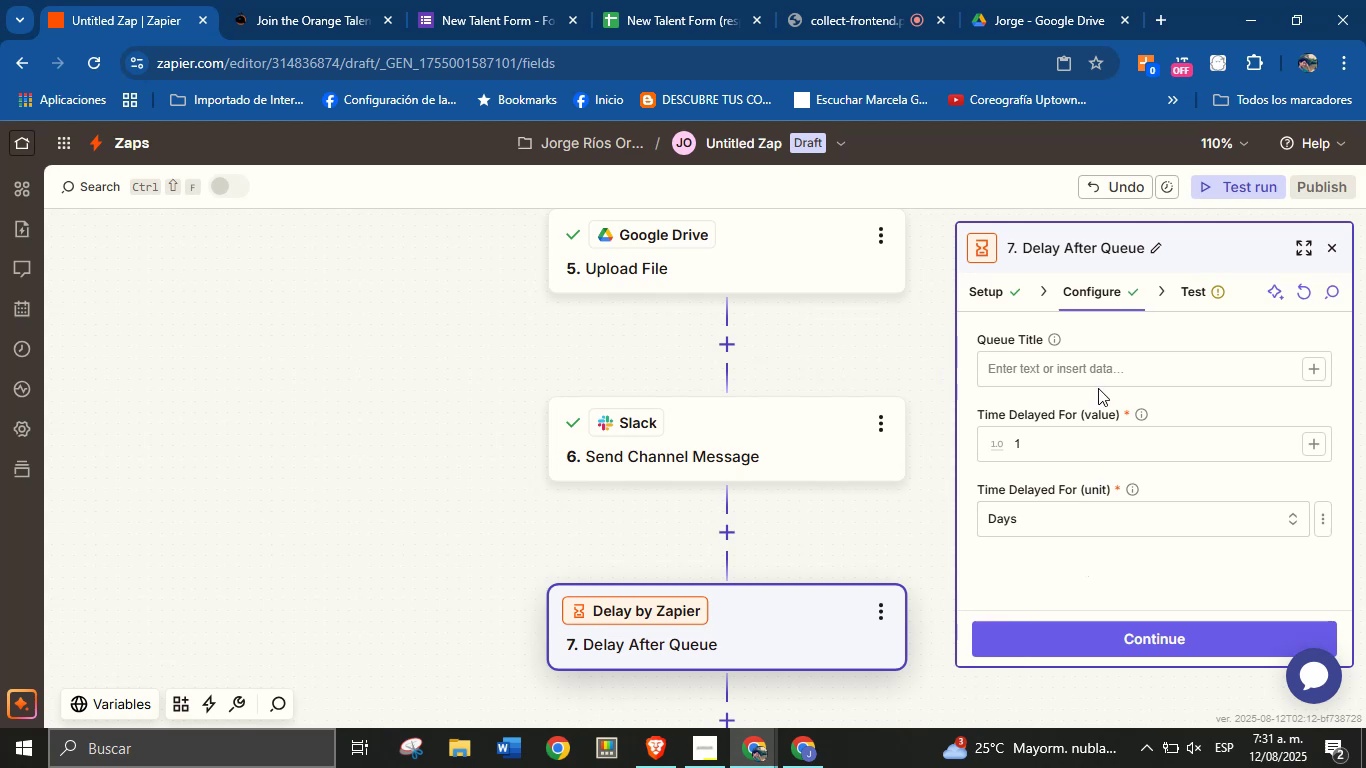 
left_click([1161, 404])
 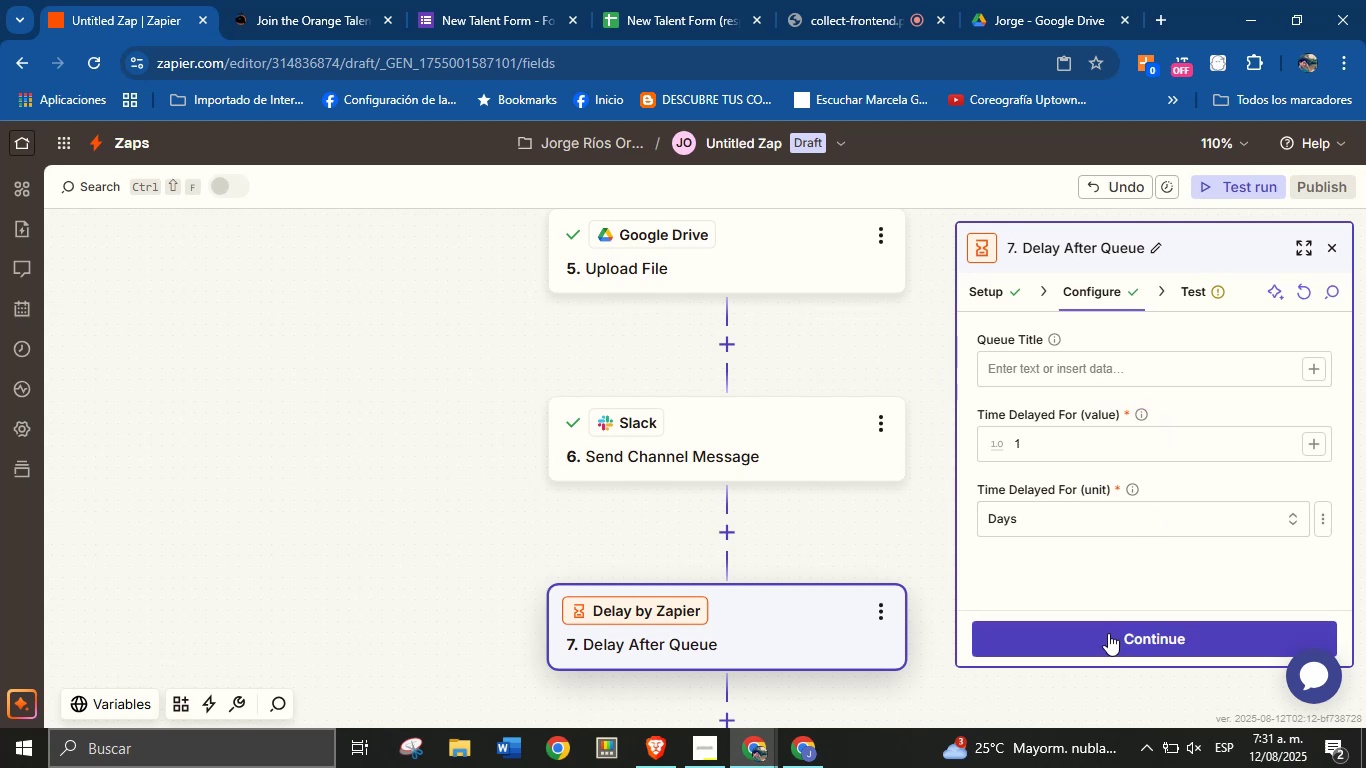 
wait(9.42)
 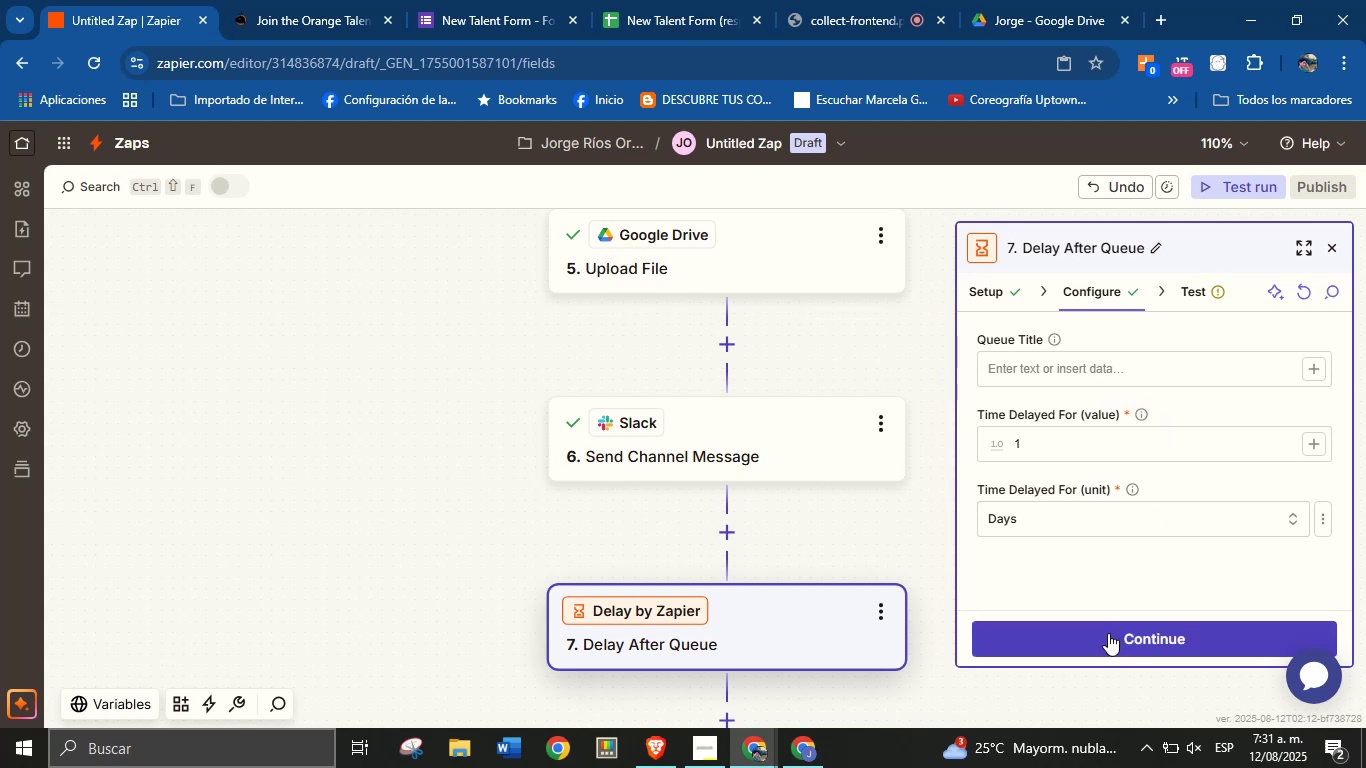 
left_click([1108, 633])
 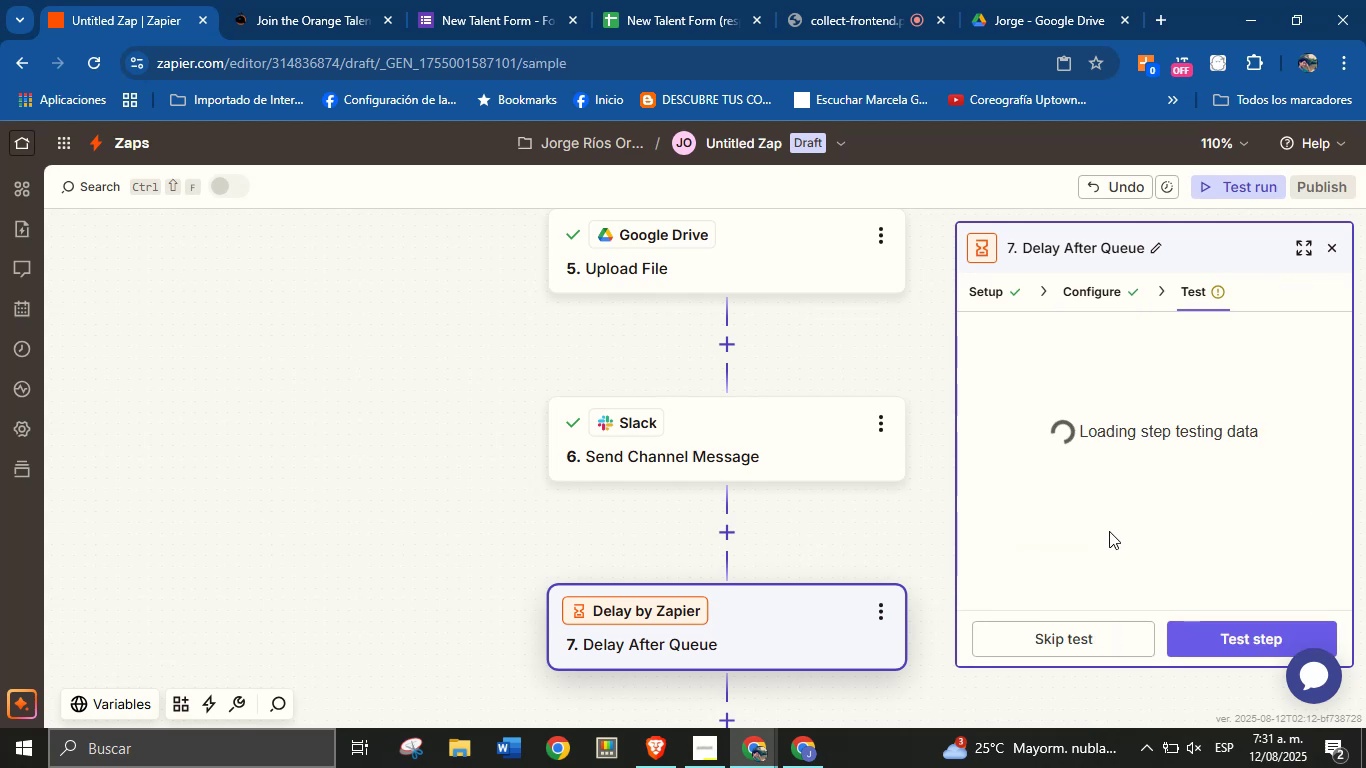 
scroll: coordinate [1127, 528], scroll_direction: down, amount: 4.0
 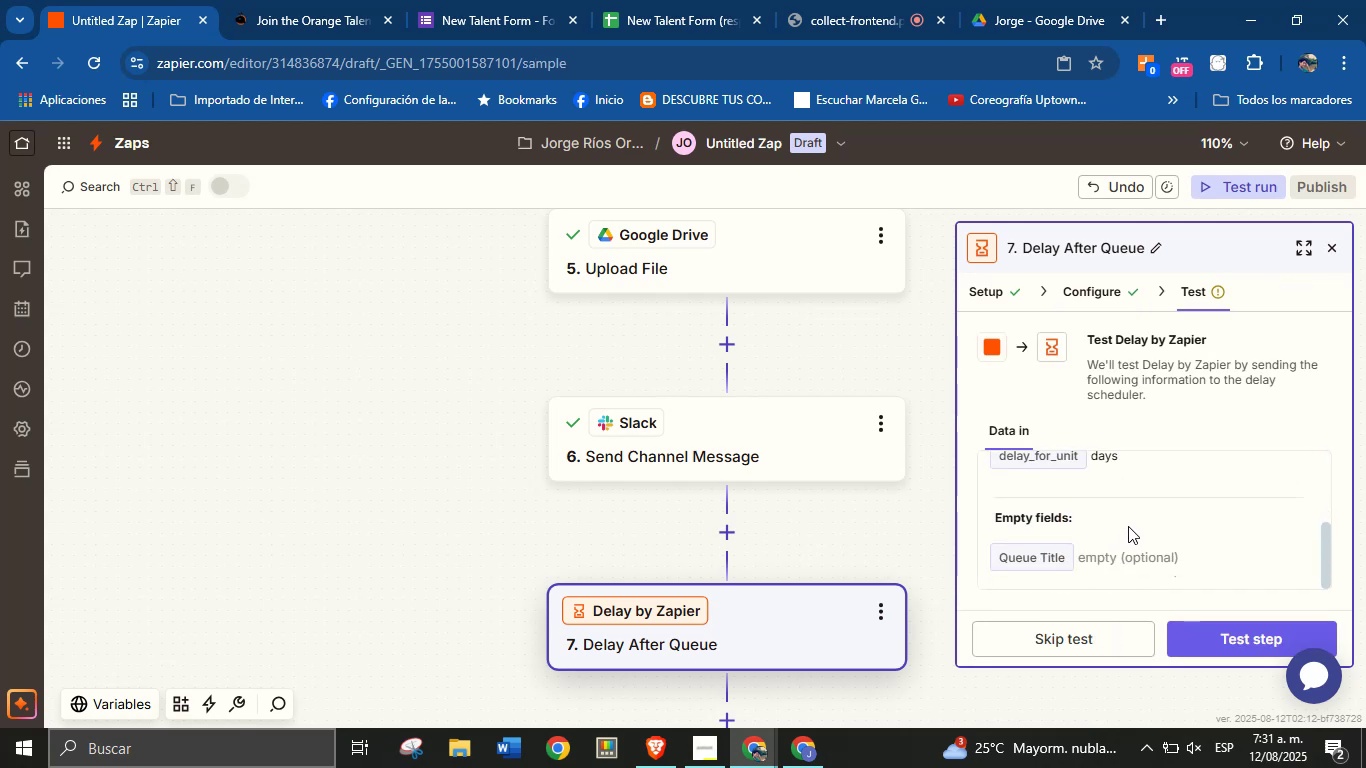 
scroll: coordinate [1128, 526], scroll_direction: up, amount: 1.0
 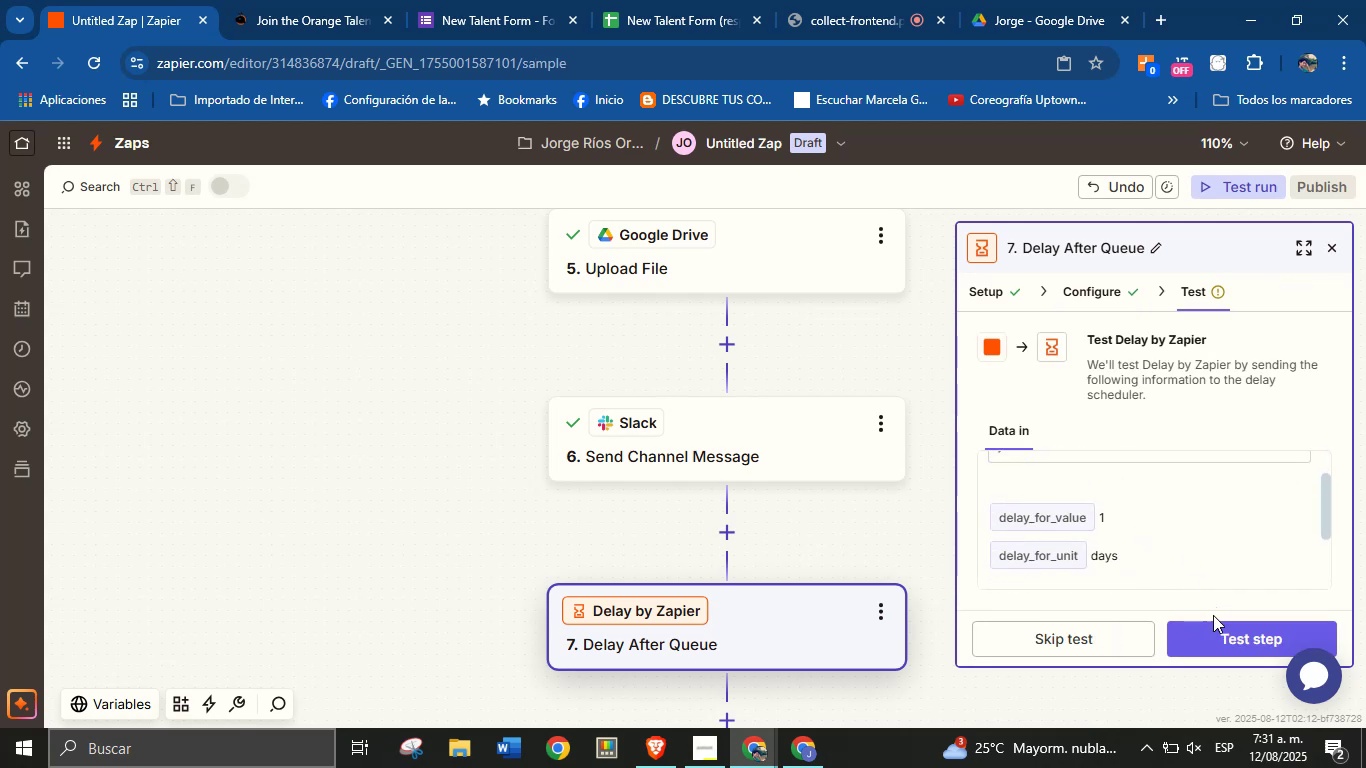 
left_click([1218, 630])
 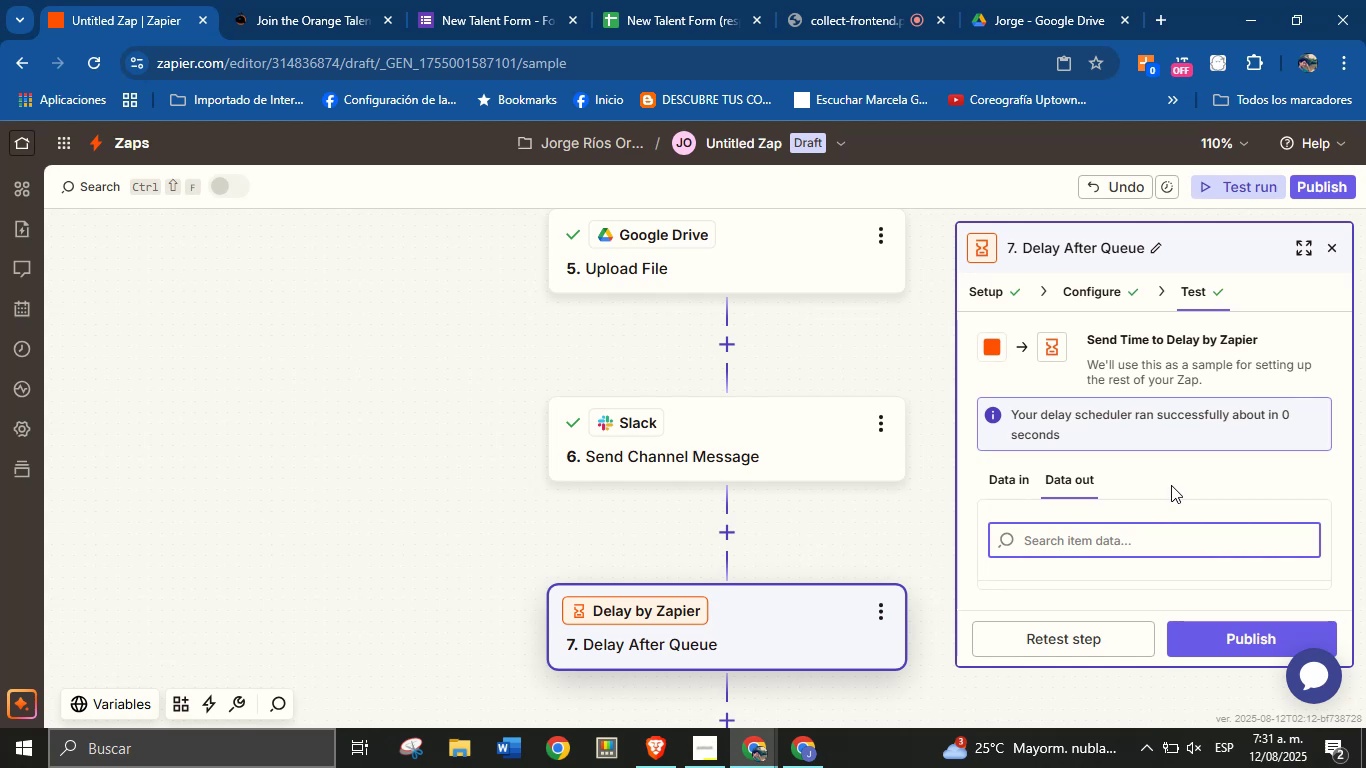 
wait(6.9)
 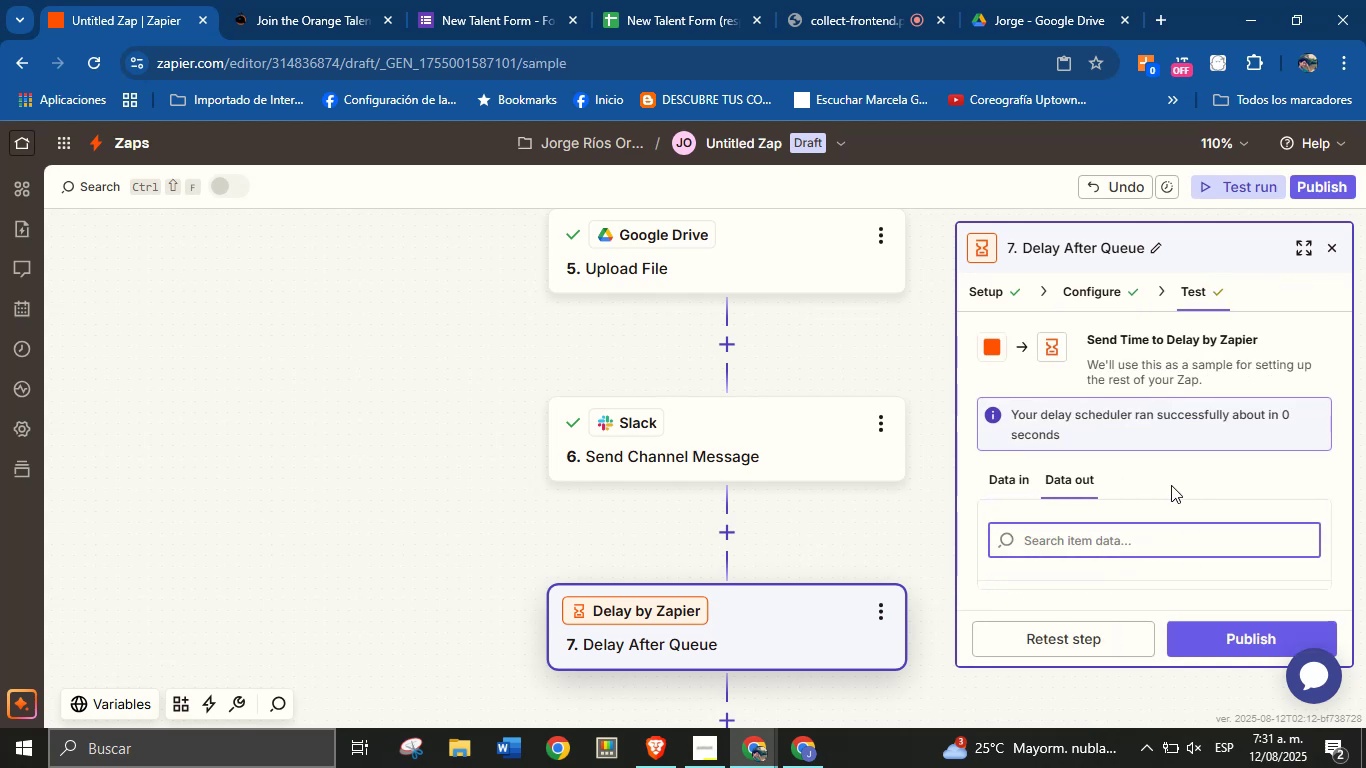 
scroll: coordinate [845, 572], scroll_direction: down, amount: 1.0
 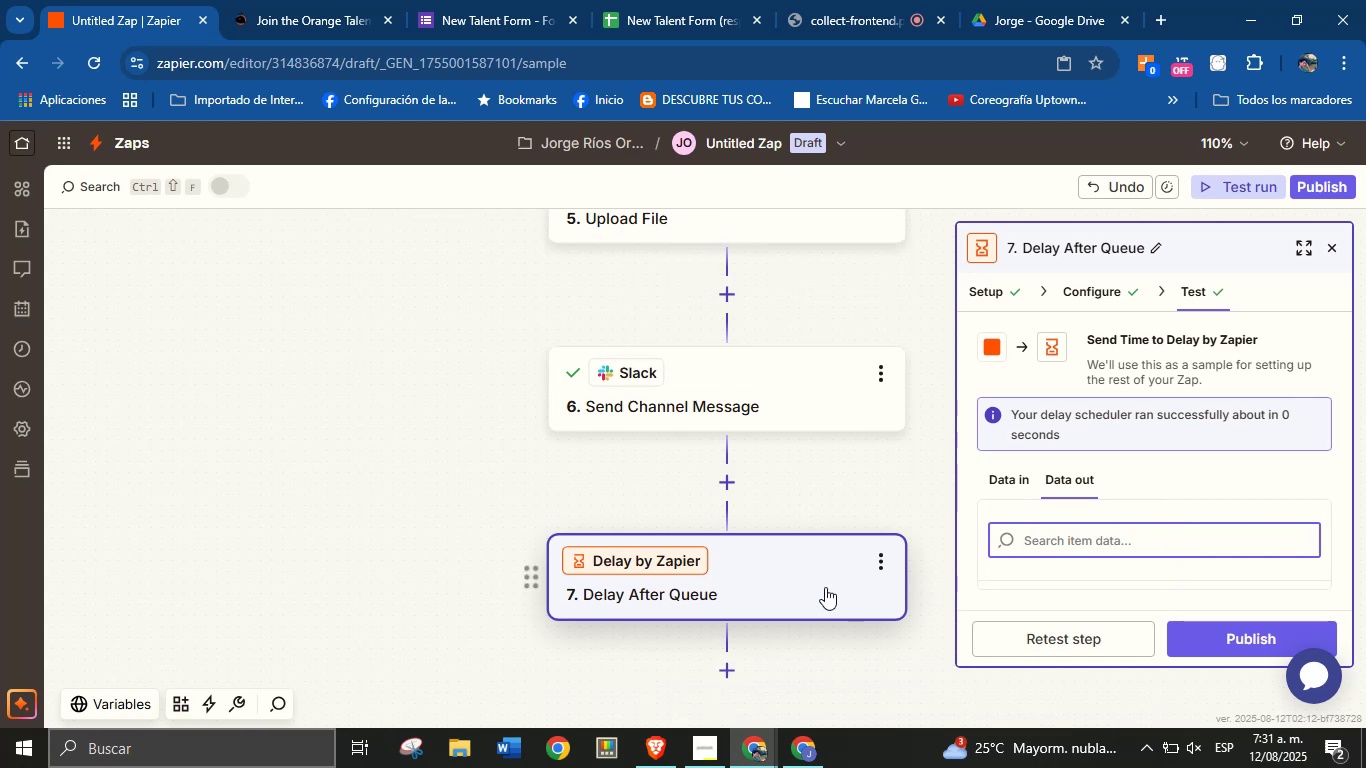 
scroll: coordinate [800, 600], scroll_direction: up, amount: 1.0
 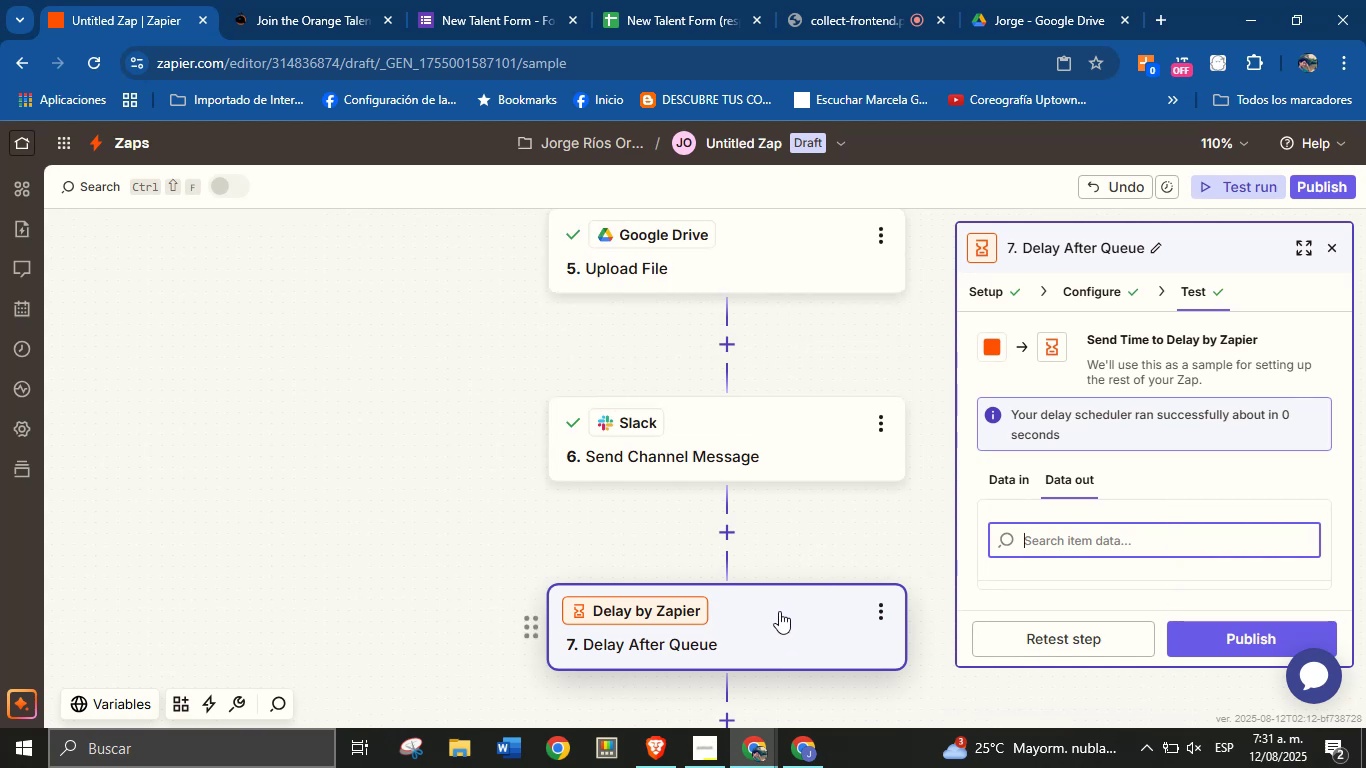 
scroll: coordinate [731, 626], scroll_direction: down, amount: 2.0
 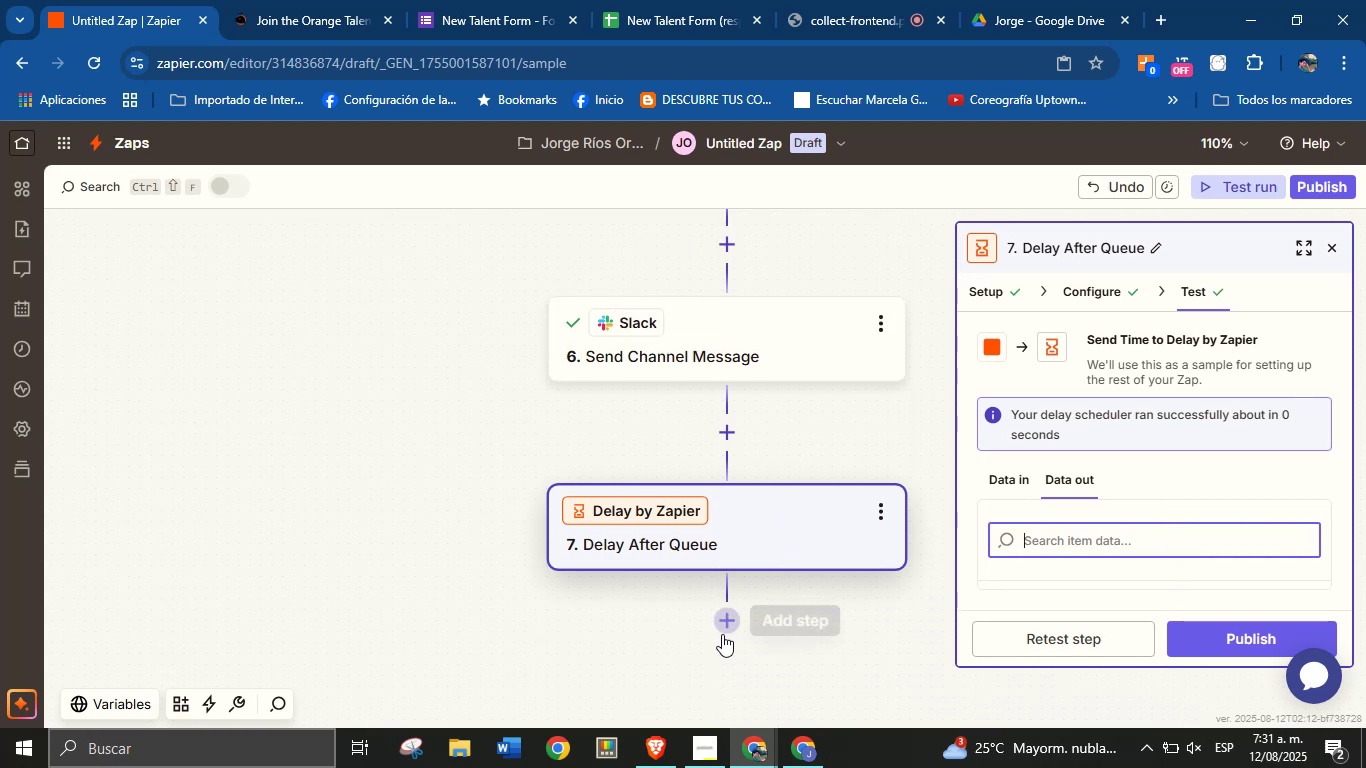 
left_click([726, 619])
 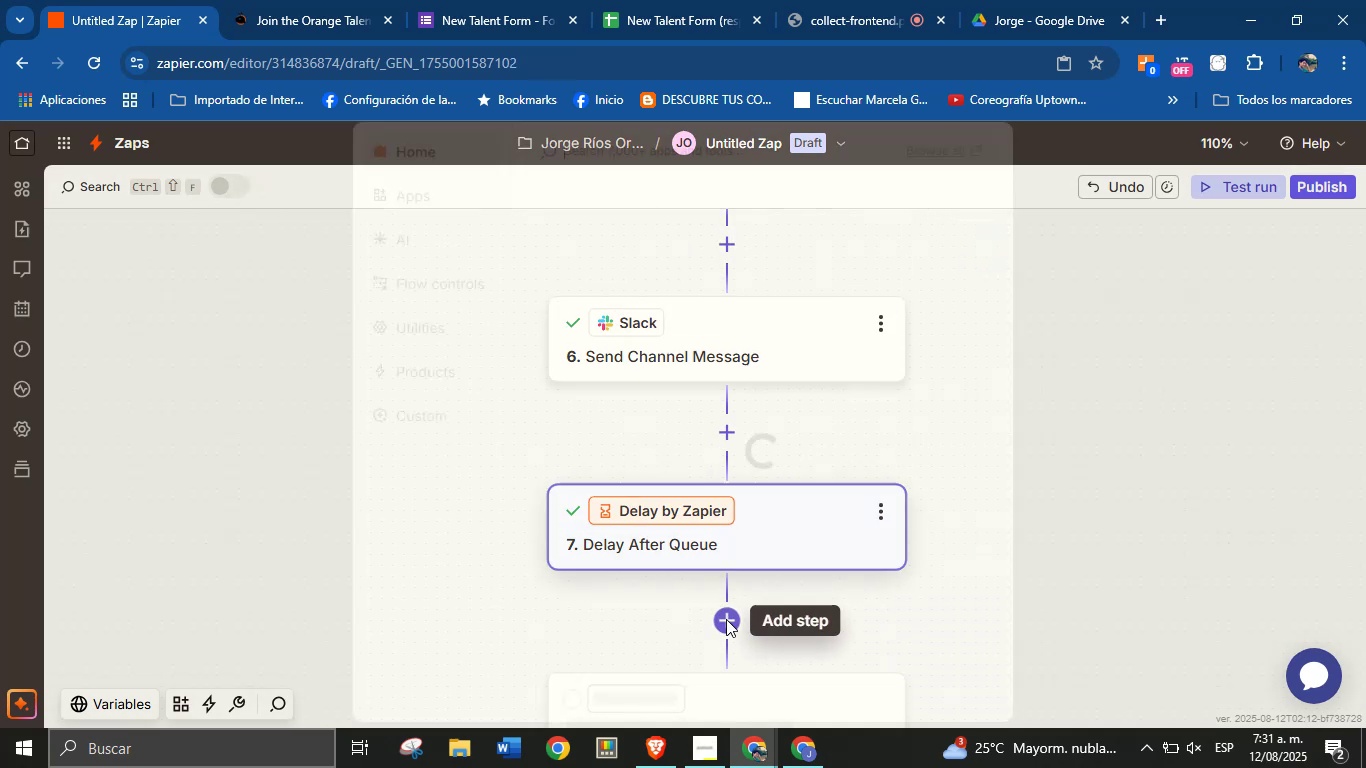 
mouse_move([728, 460])
 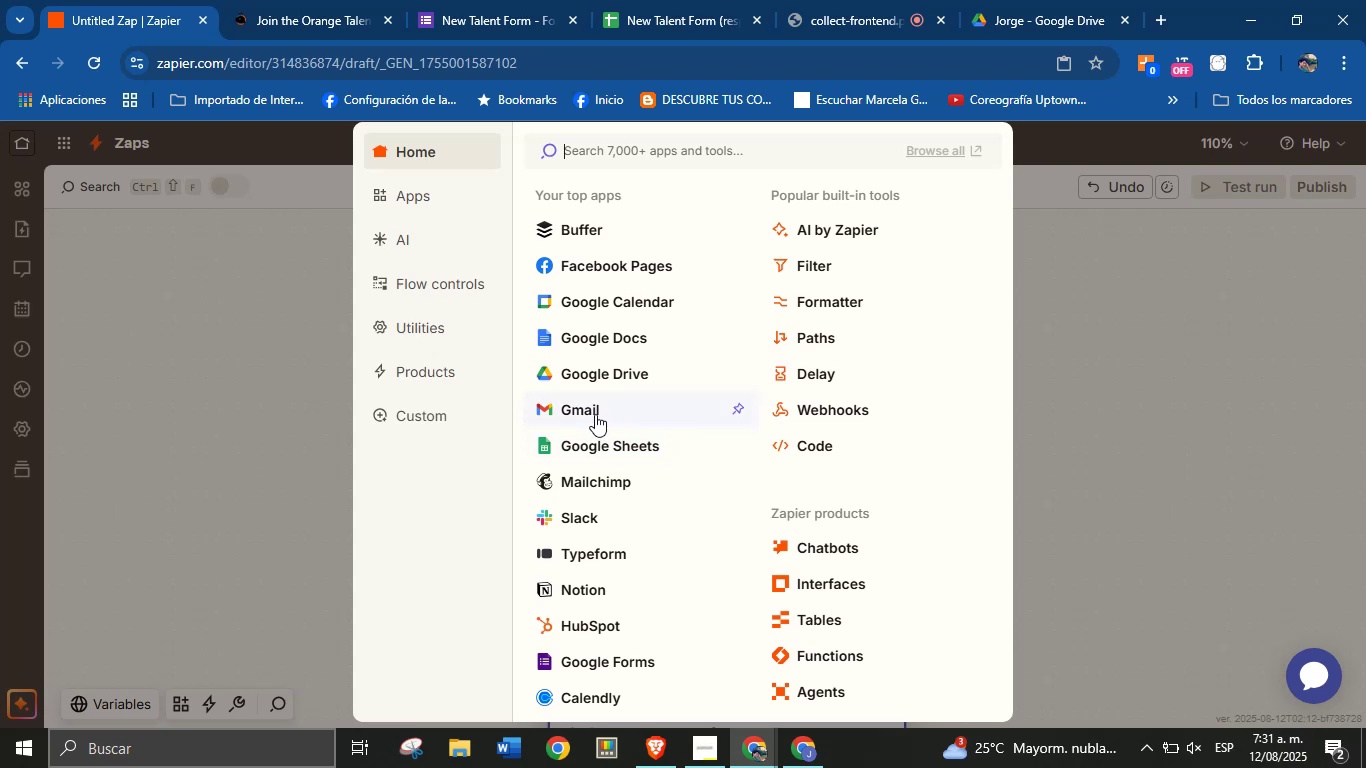 
left_click([595, 414])
 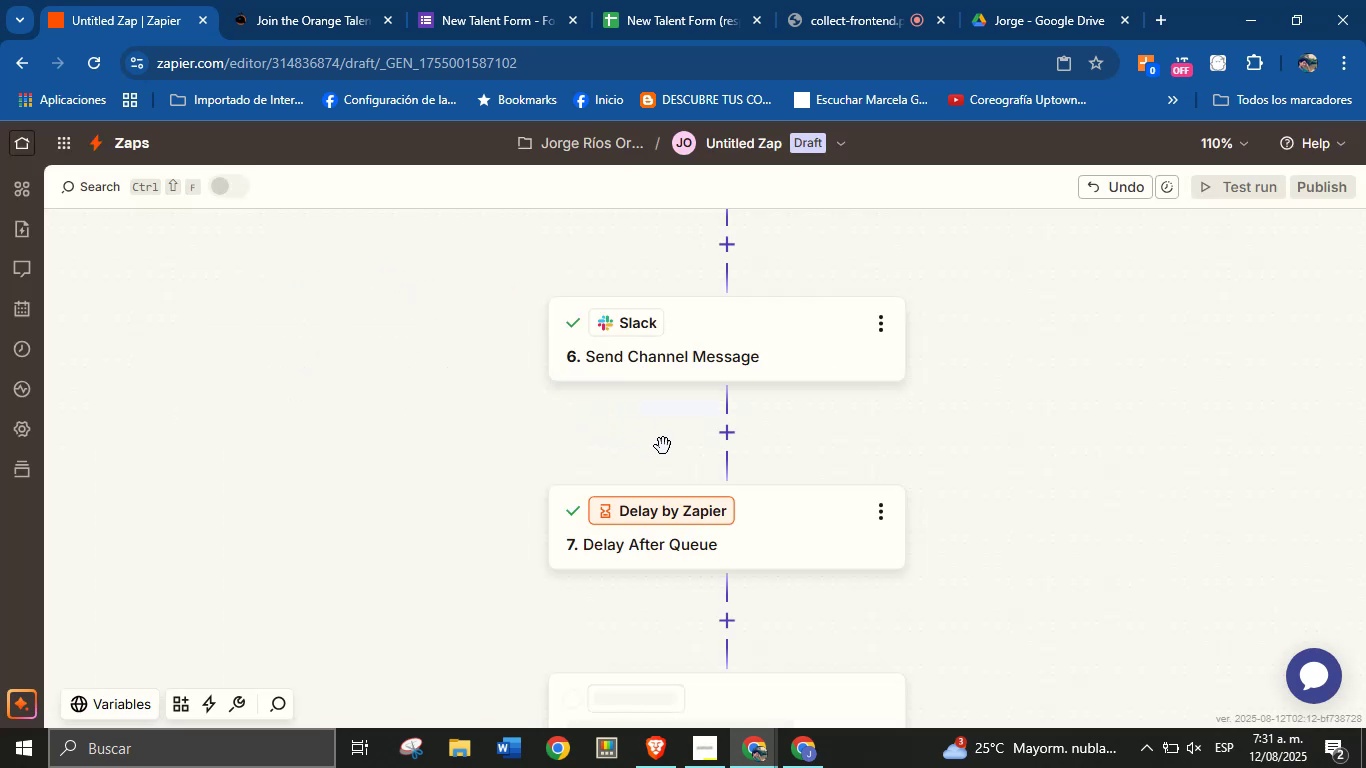 
scroll: coordinate [809, 480], scroll_direction: none, amount: 0.0
 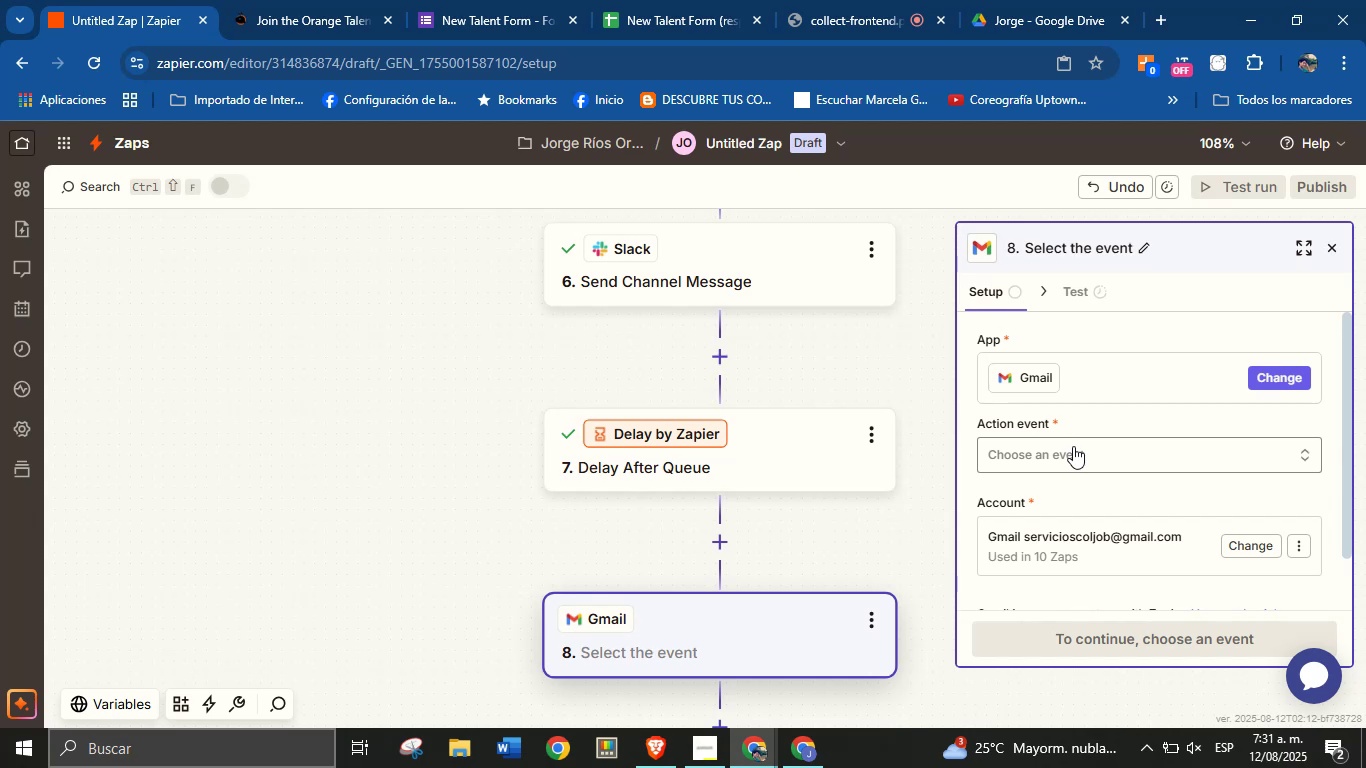 
wait(15.87)
 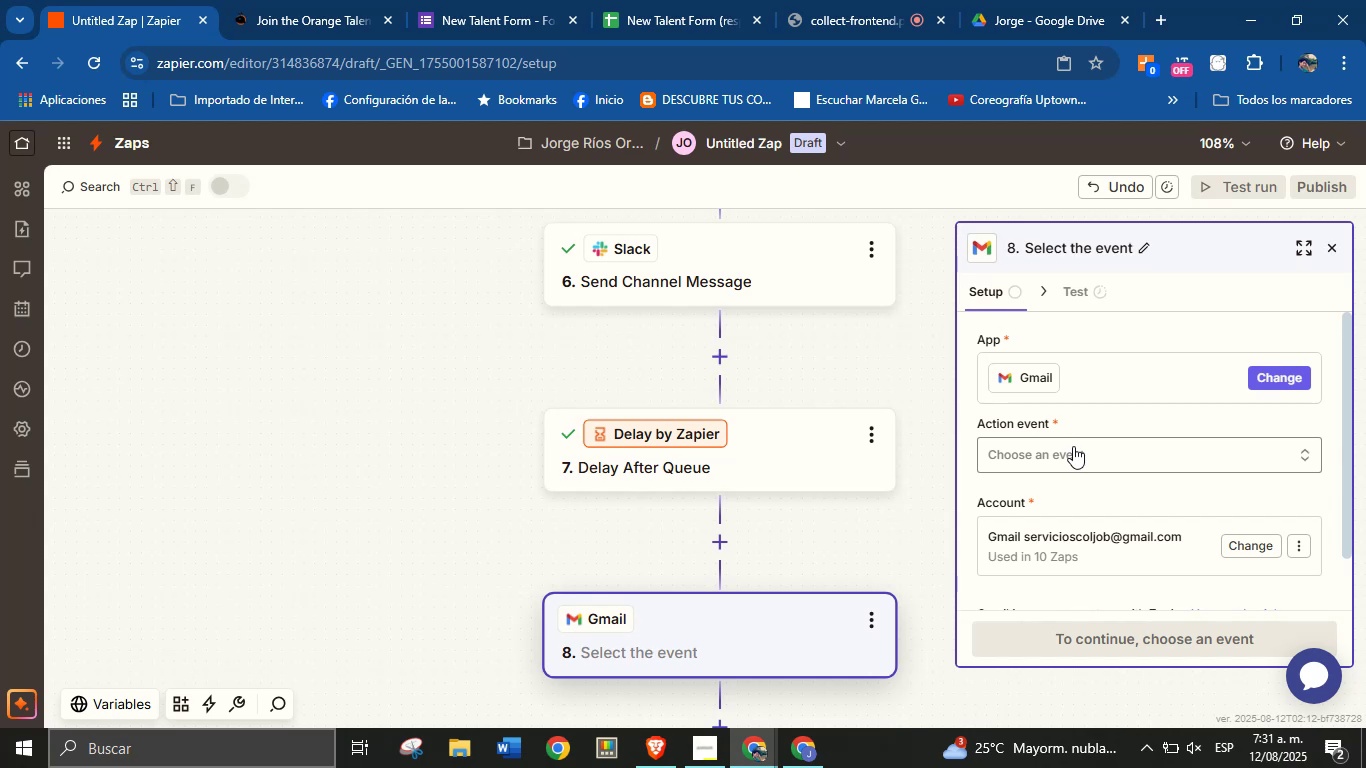 
left_click([1073, 446])
 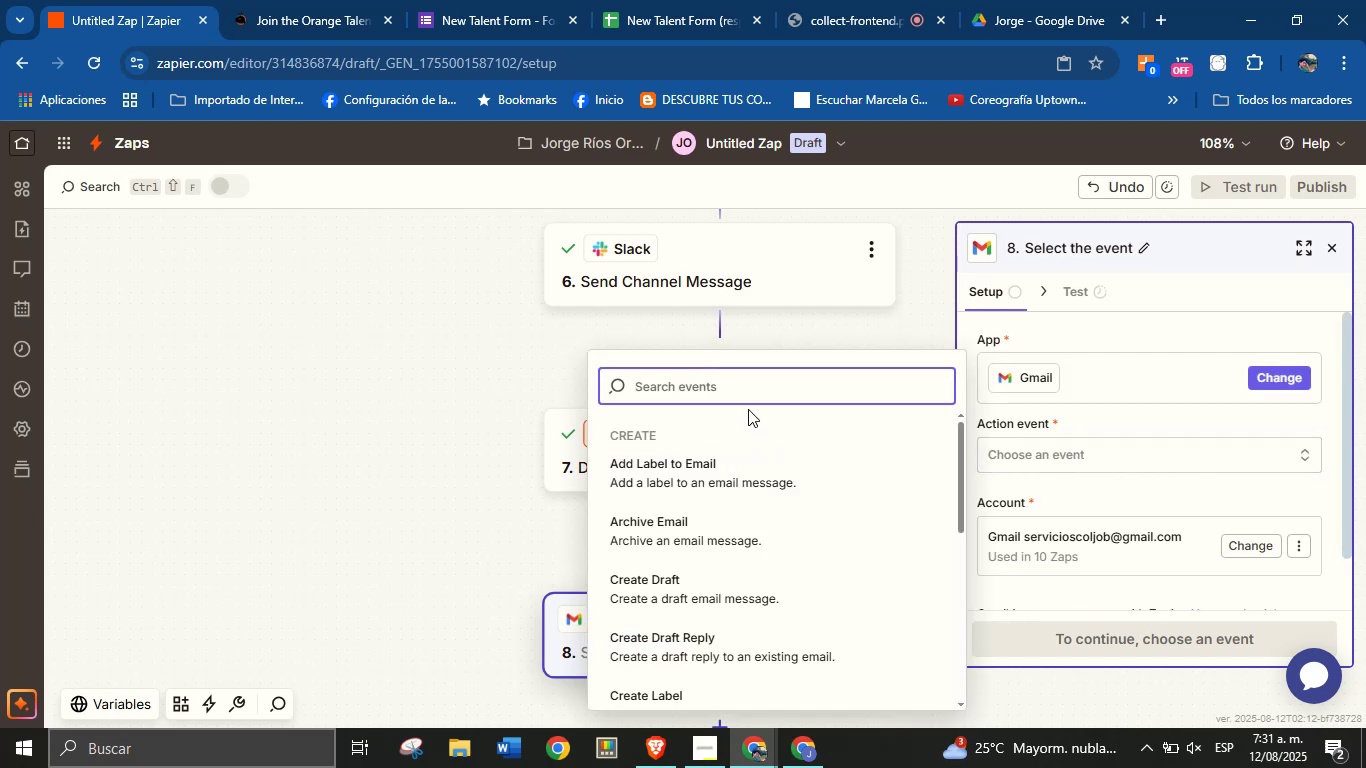 
type(send)
 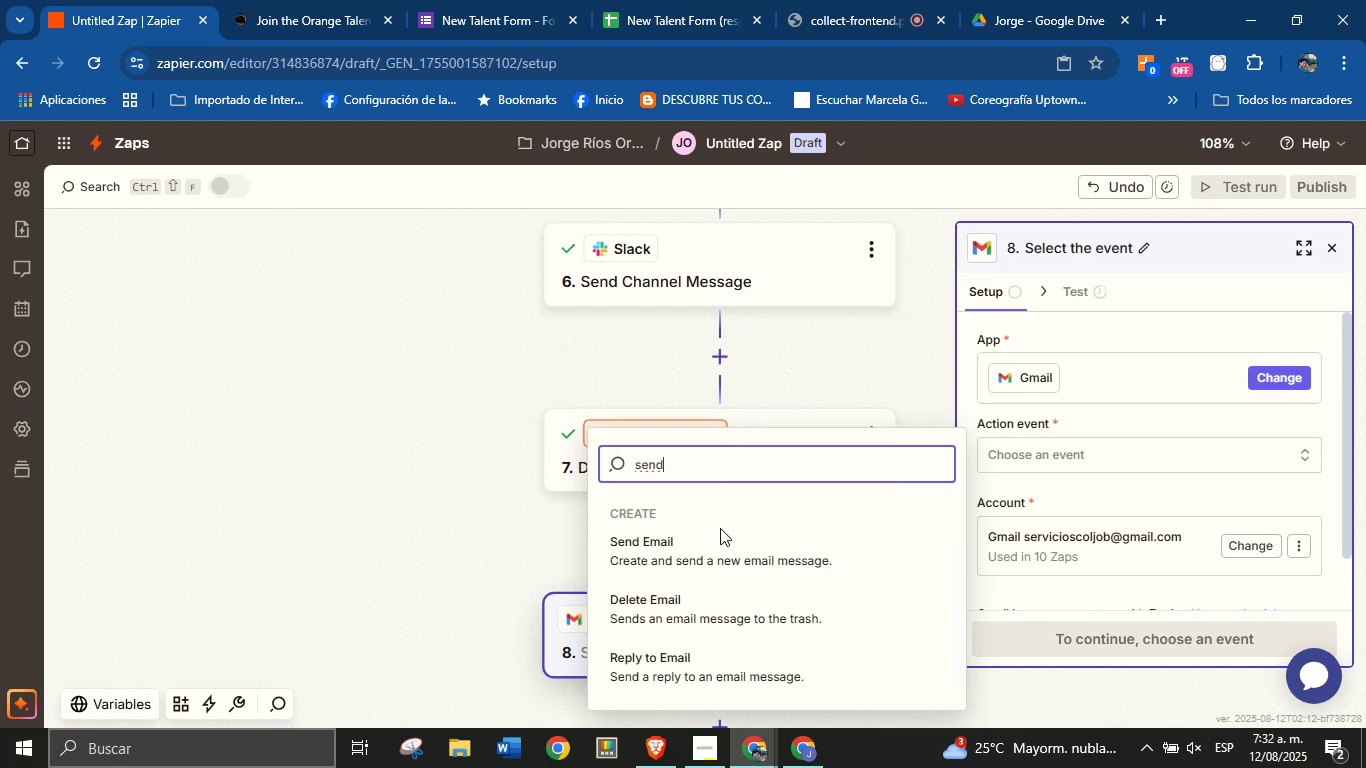 
left_click([715, 554])
 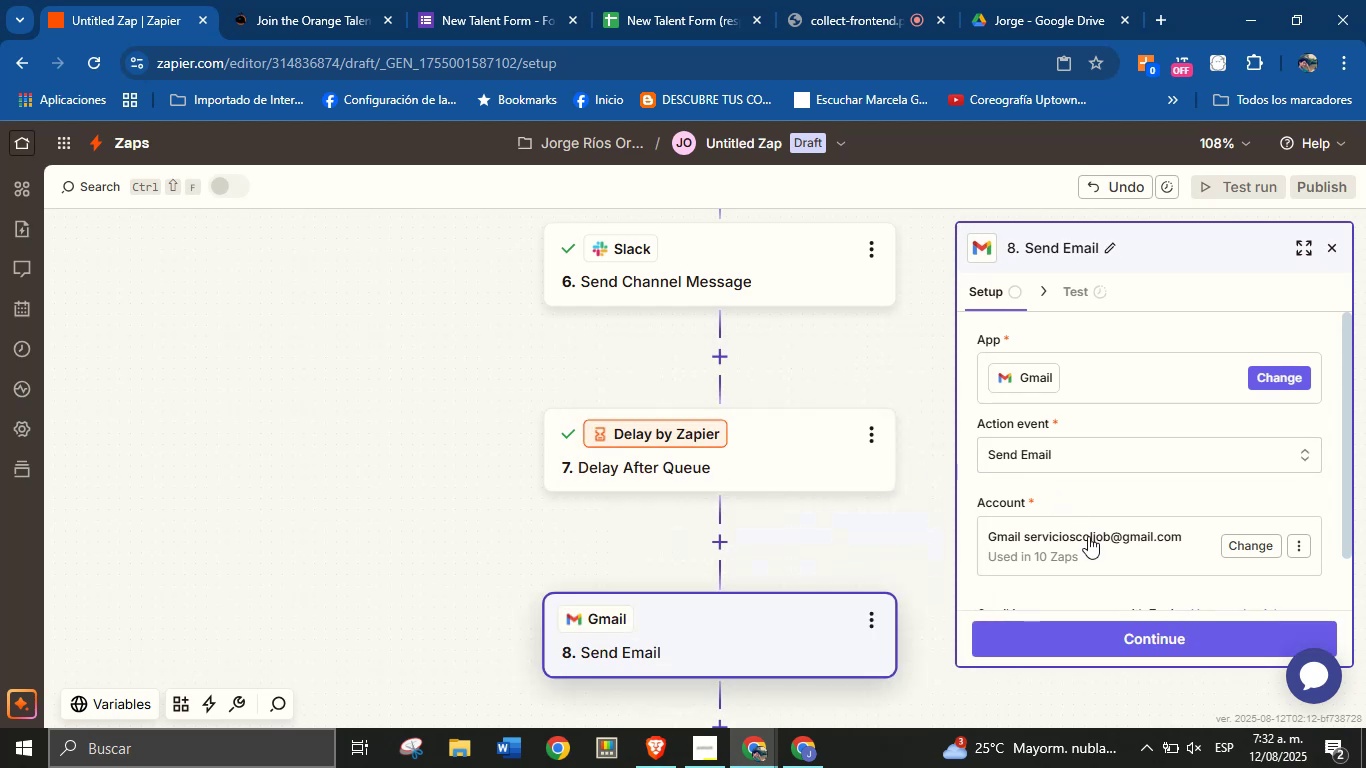 
left_click([1126, 629])
 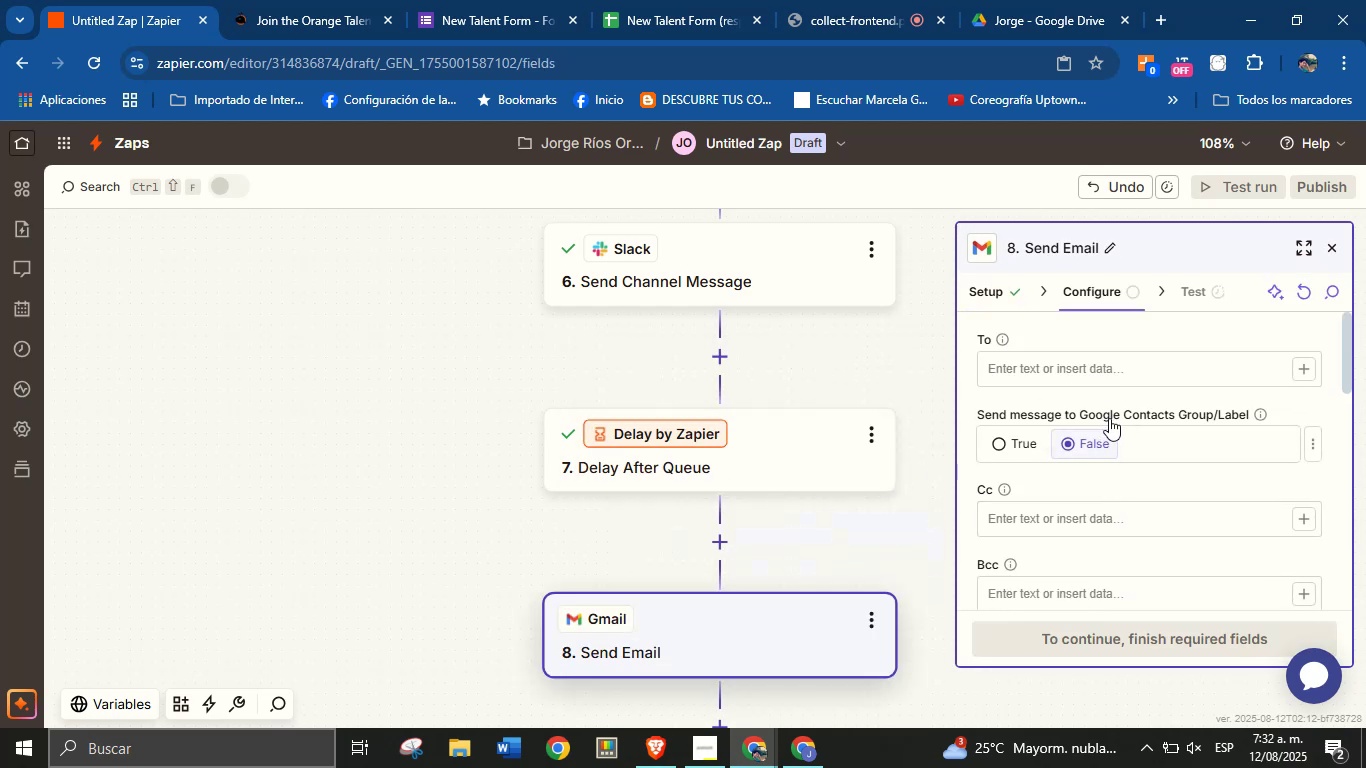 
wait(5.16)
 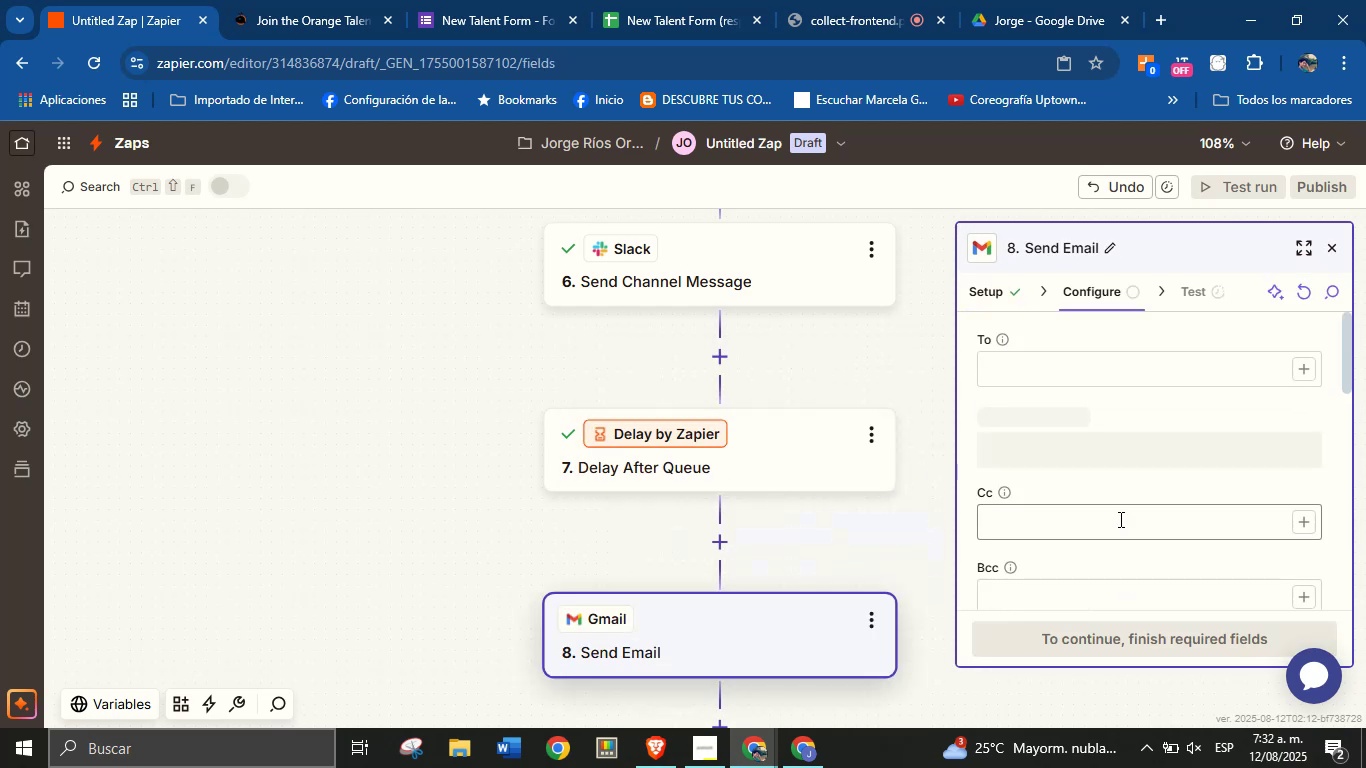 
left_click([1306, 374])
 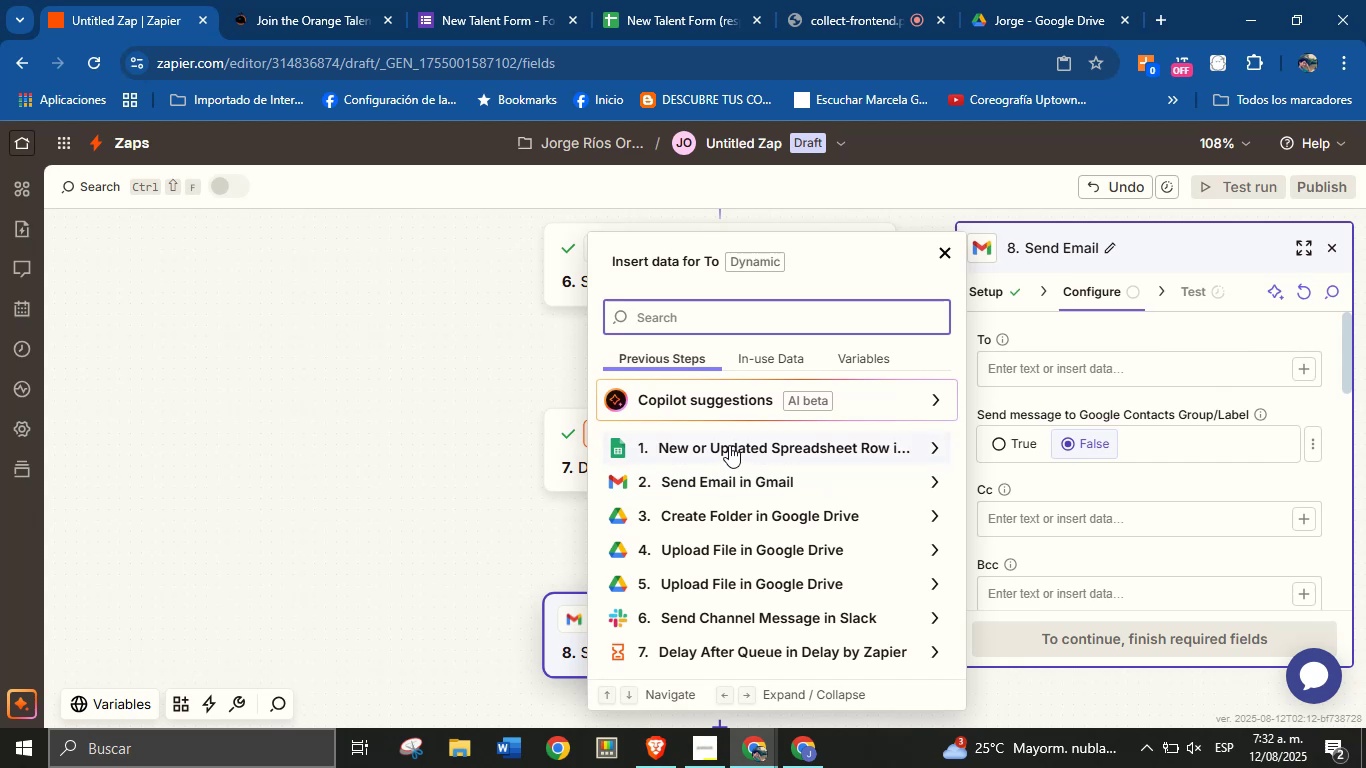 
left_click([732, 454])
 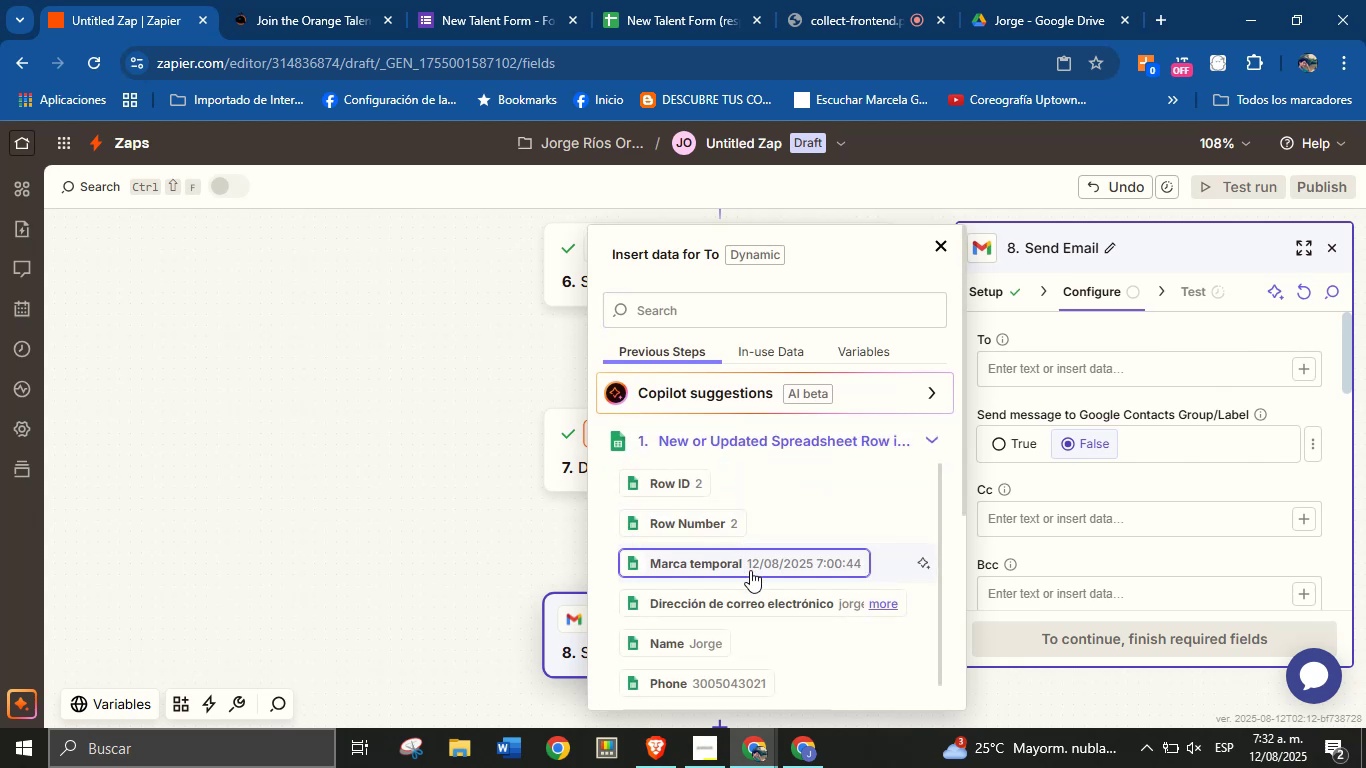 
left_click([761, 592])
 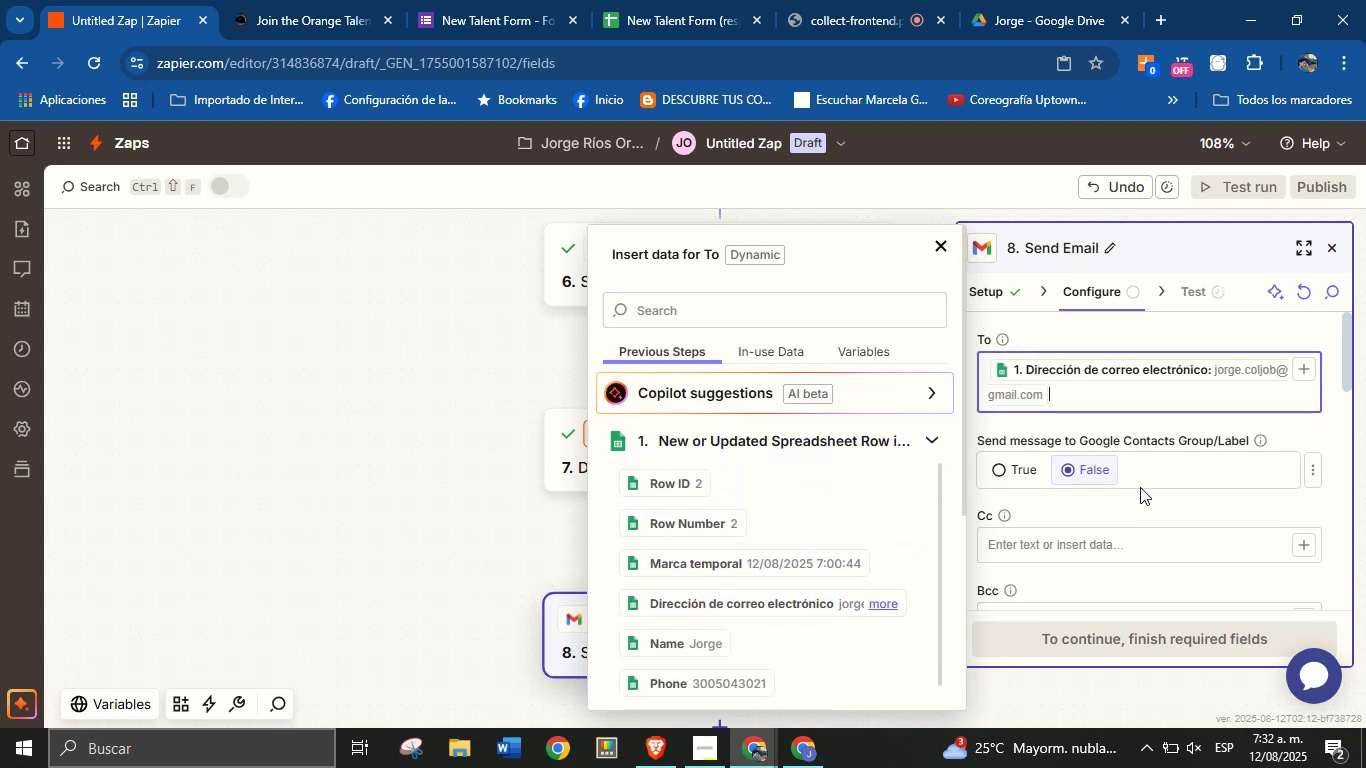 
left_click([1140, 498])
 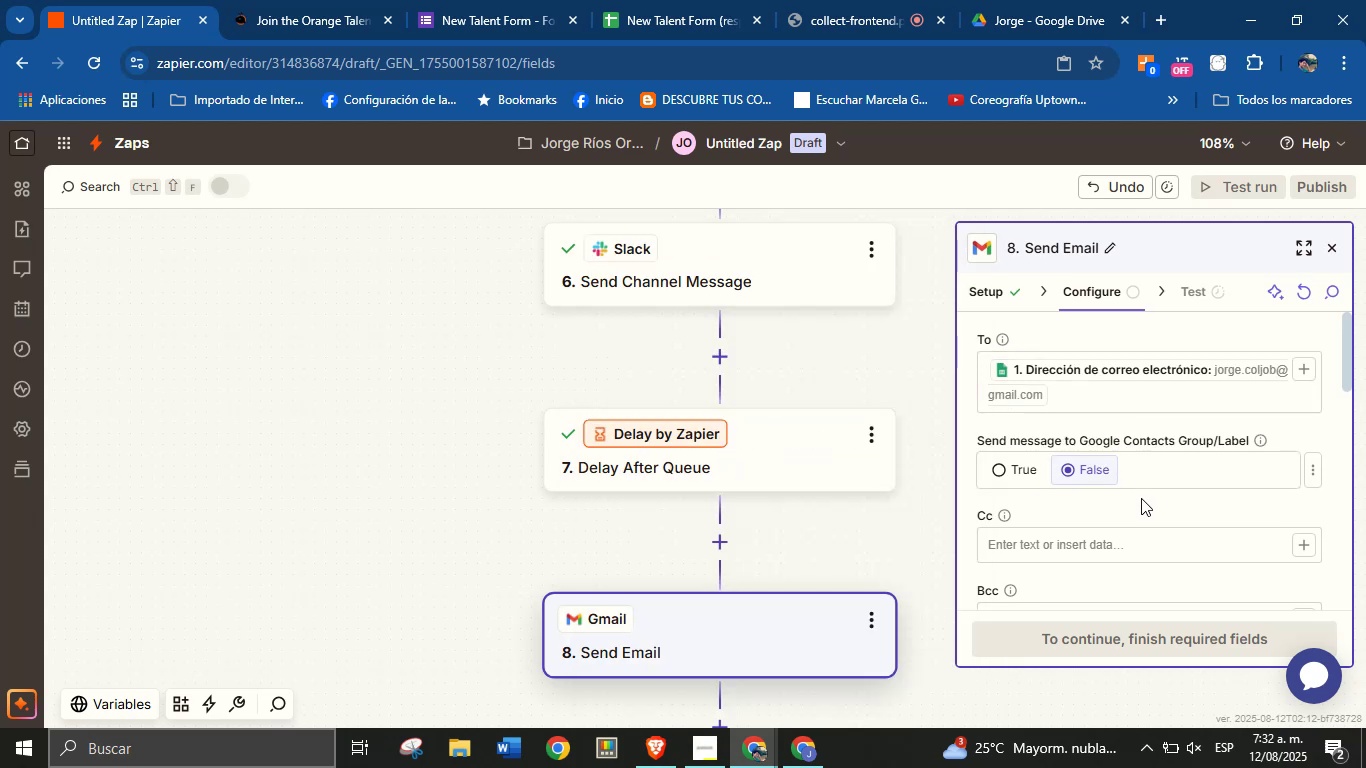 
scroll: coordinate [1143, 469], scroll_direction: down, amount: 3.0
 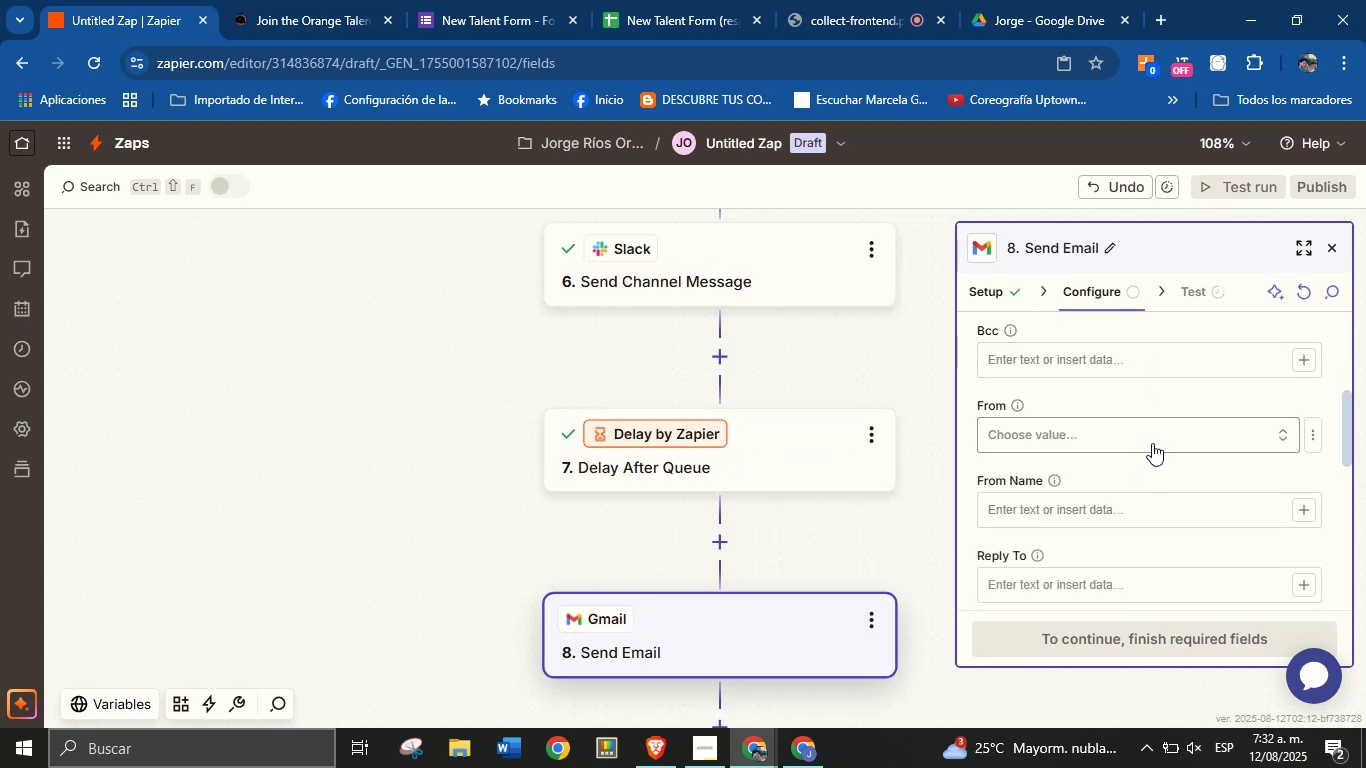 
left_click([1157, 433])
 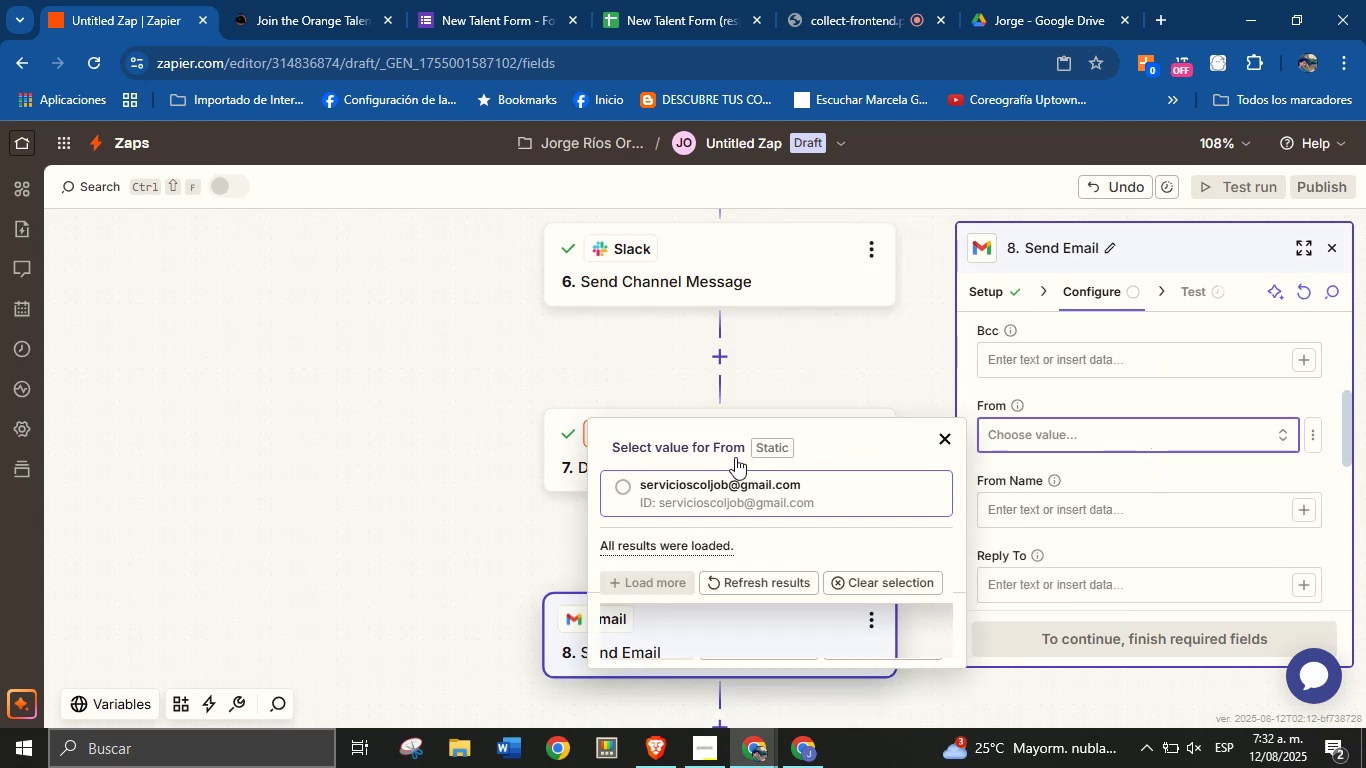 
left_click([735, 496])
 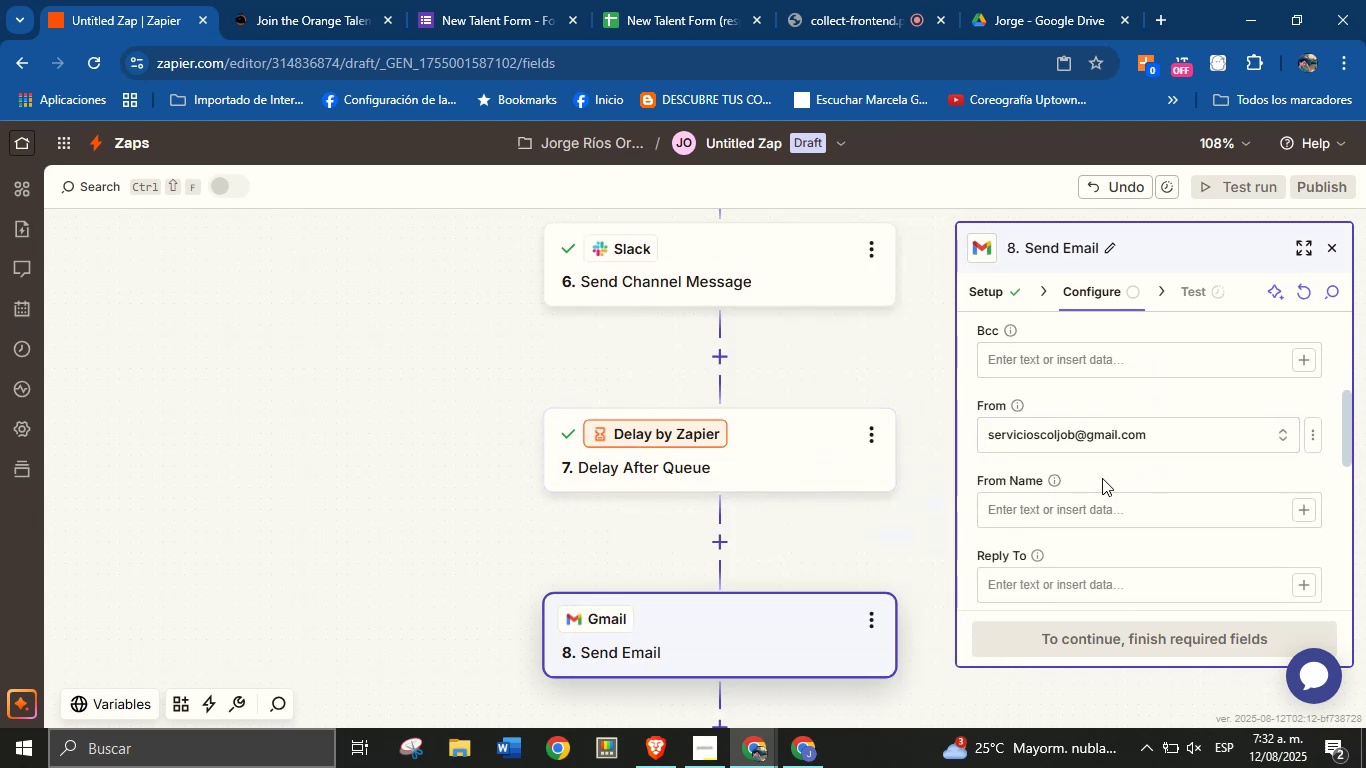 
left_click([1118, 505])
 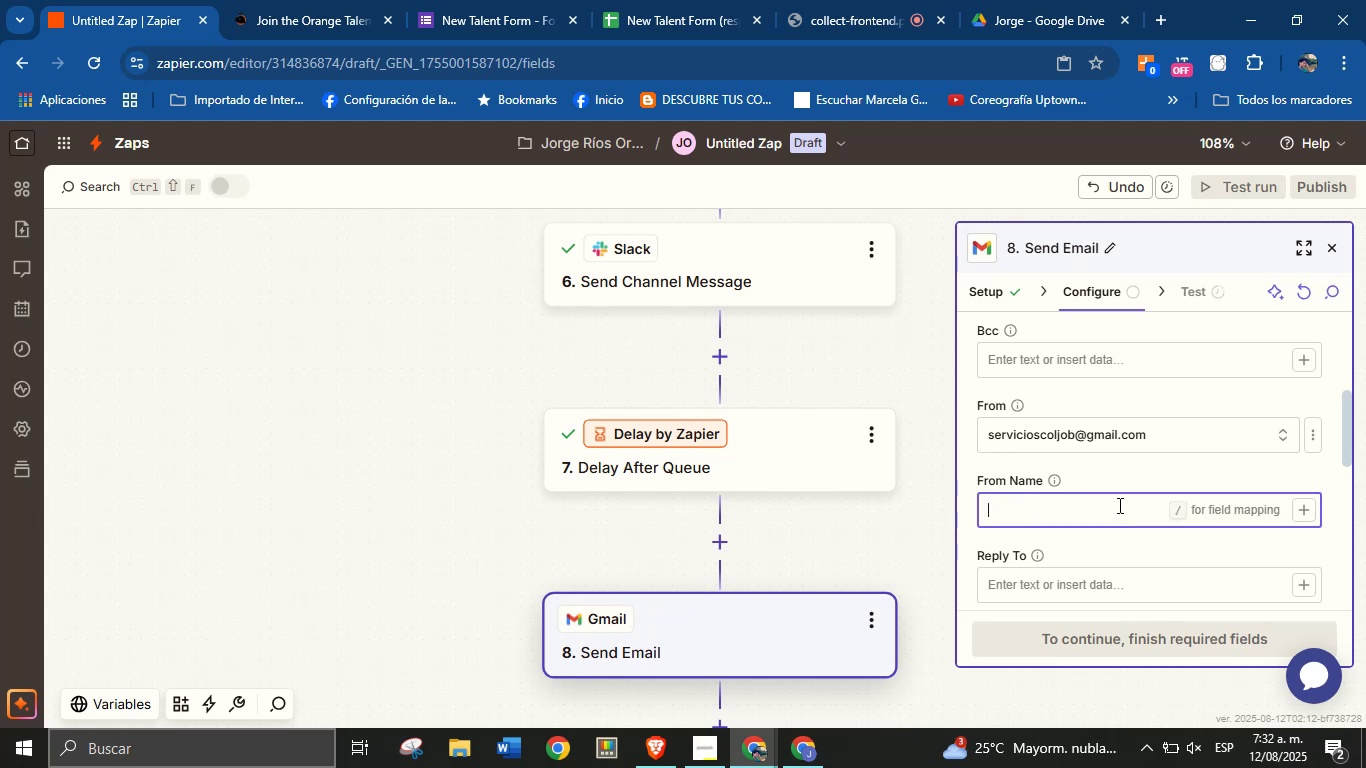 
type(Jorge From ColJob)
 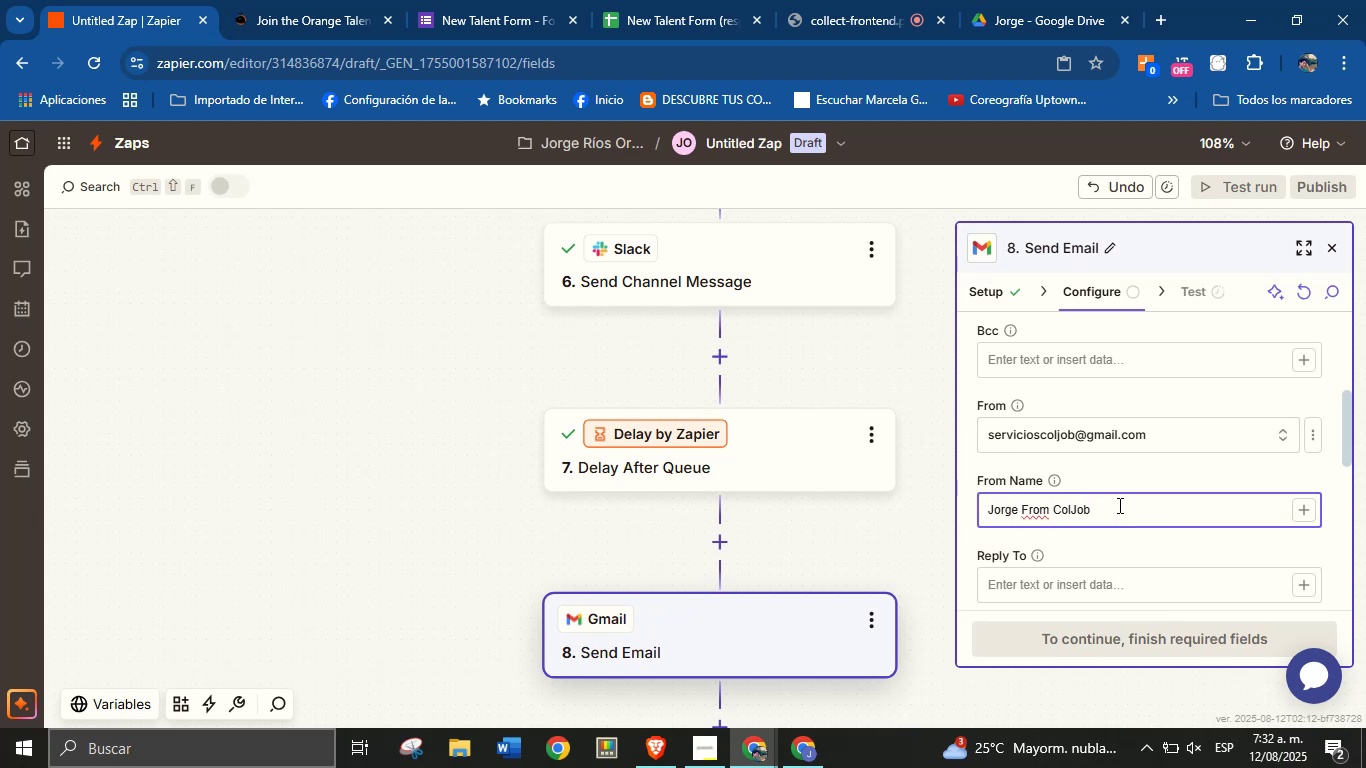 
scroll: coordinate [1171, 520], scroll_direction: down, amount: 2.0
 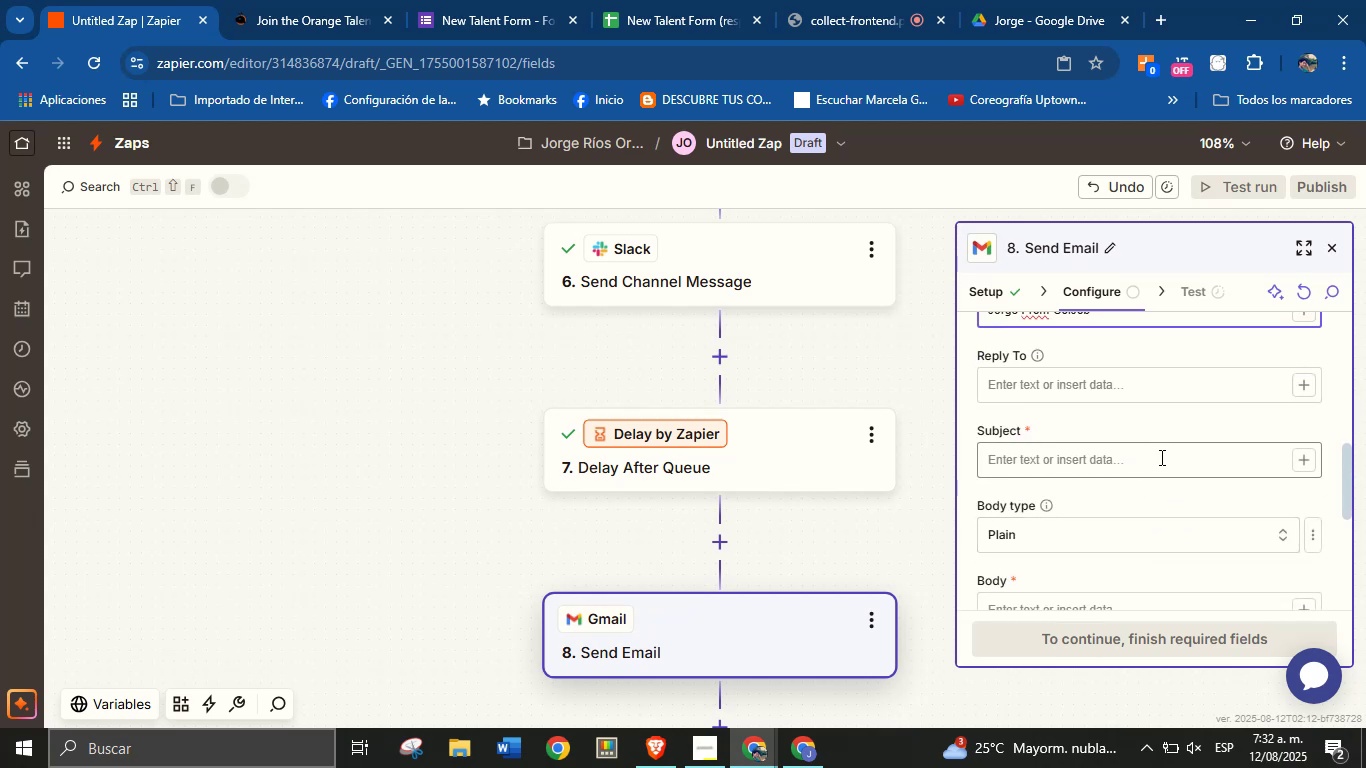 
left_click([1160, 457])
 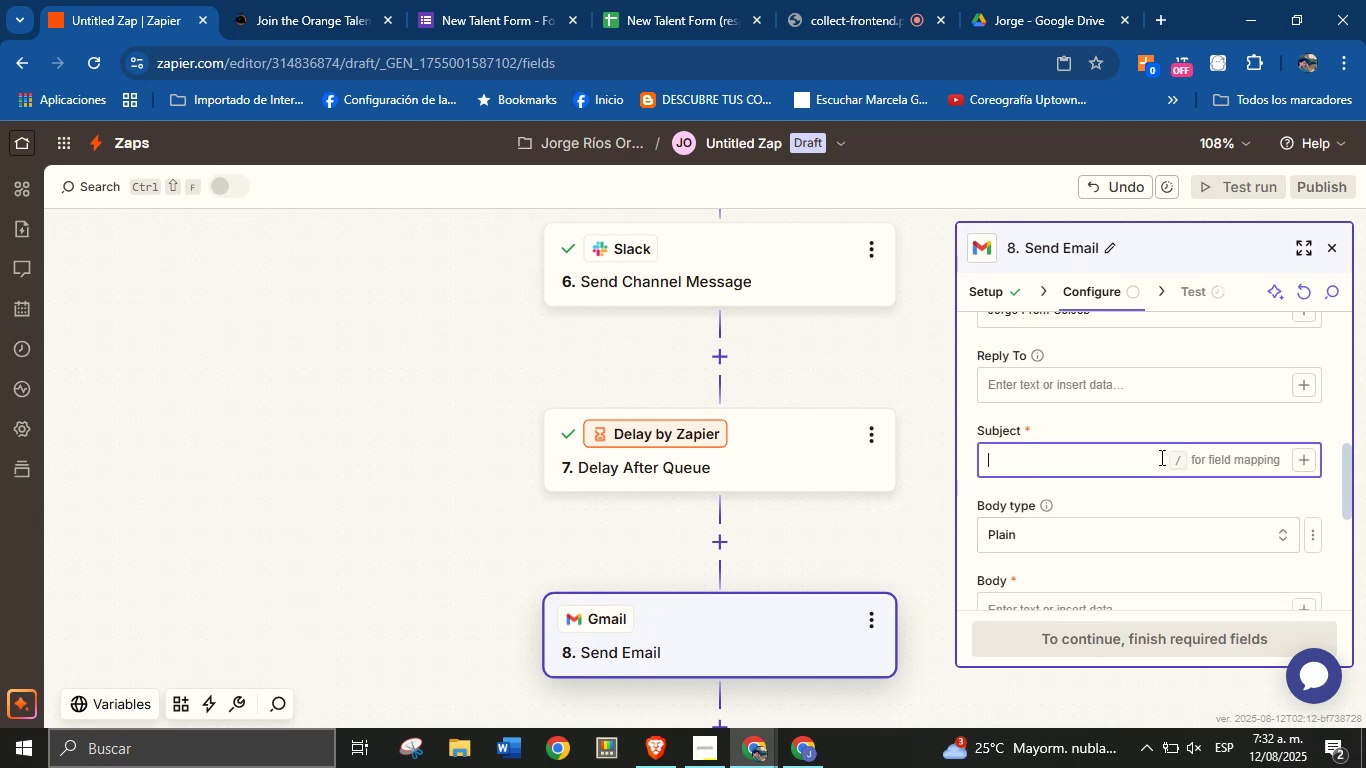 
type(Meeting)
 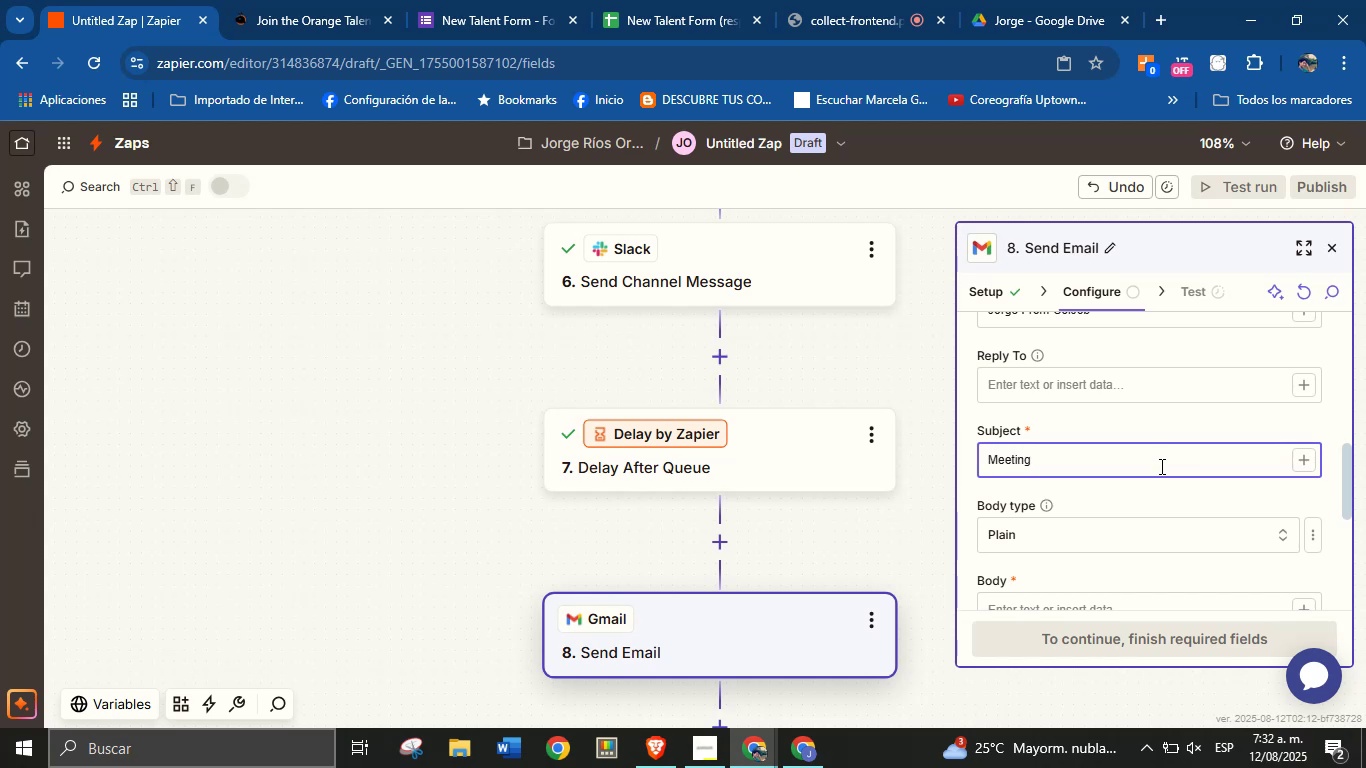 
left_click([1156, 495])
 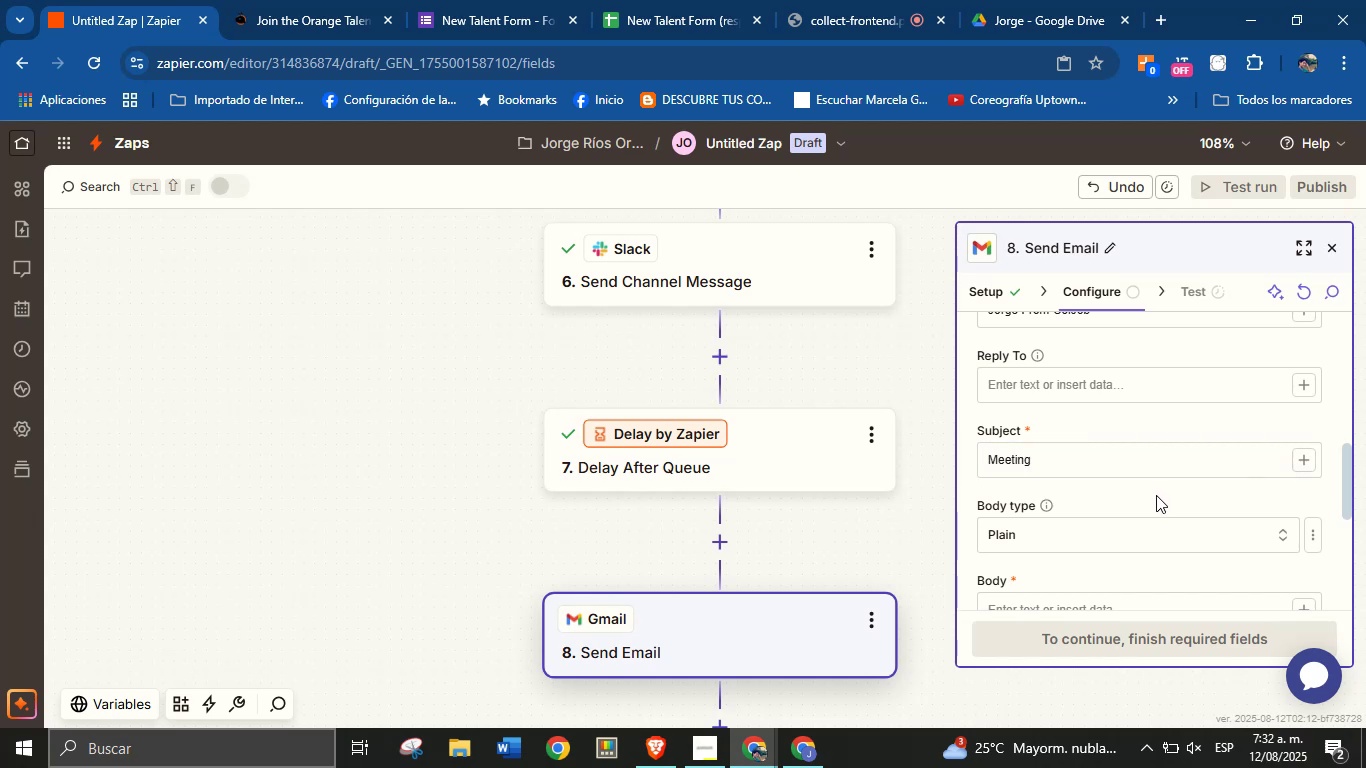 
scroll: coordinate [1156, 468], scroll_direction: down, amount: 2.0
 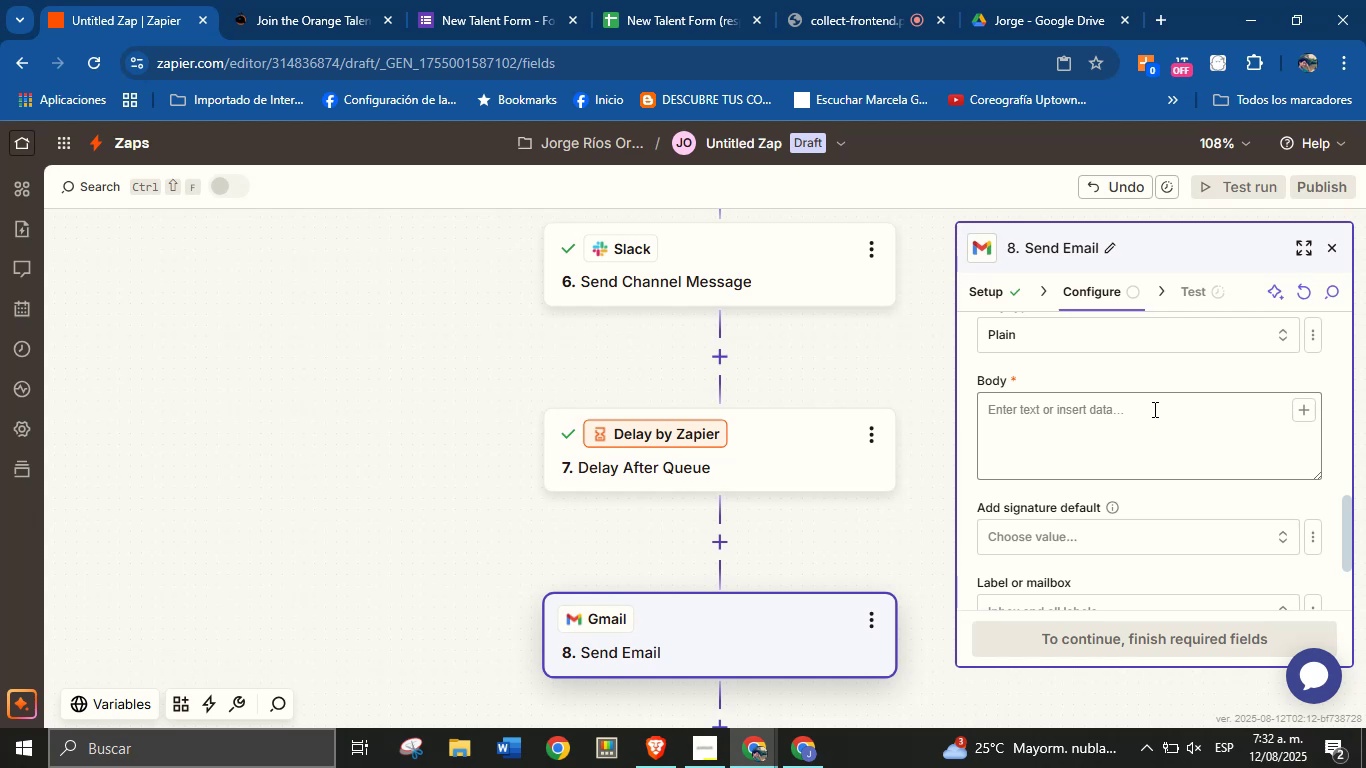 
wait(26.28)
 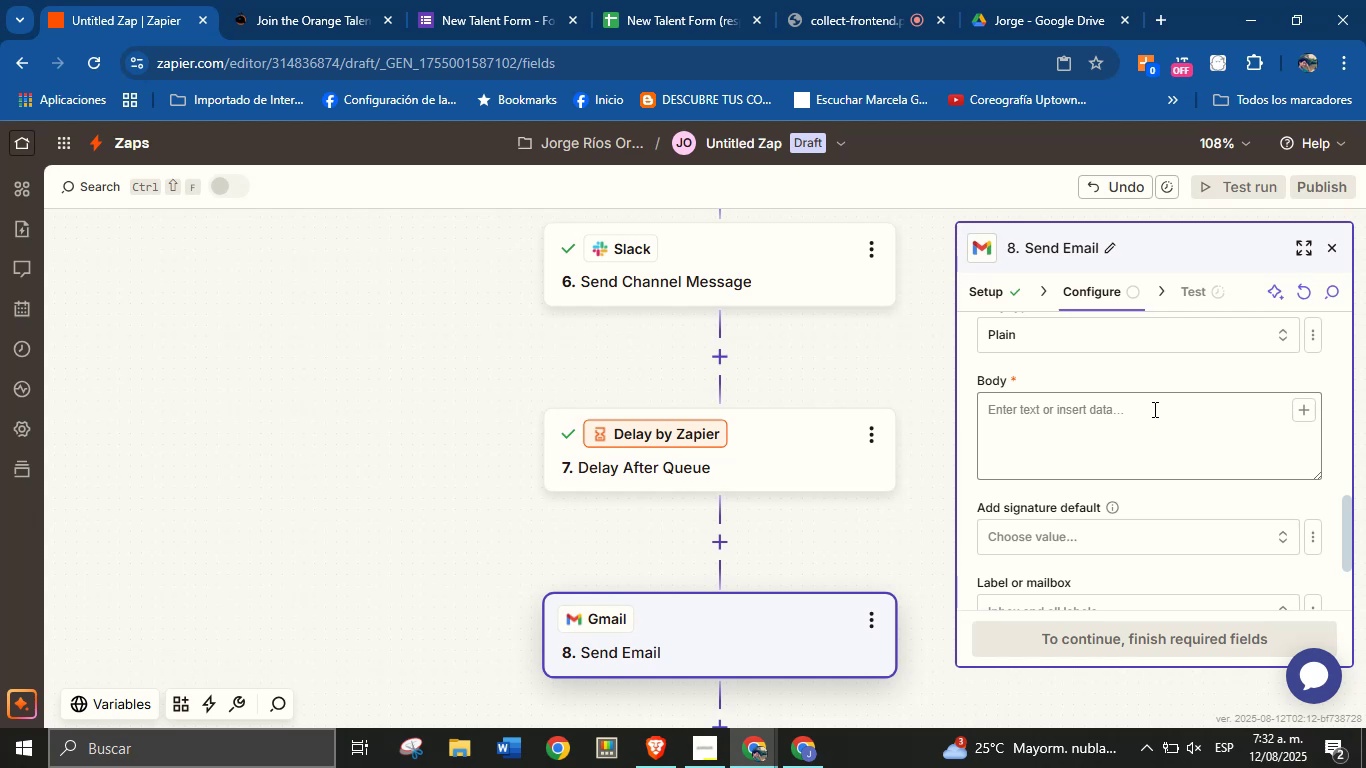 
left_click([1059, 406])
 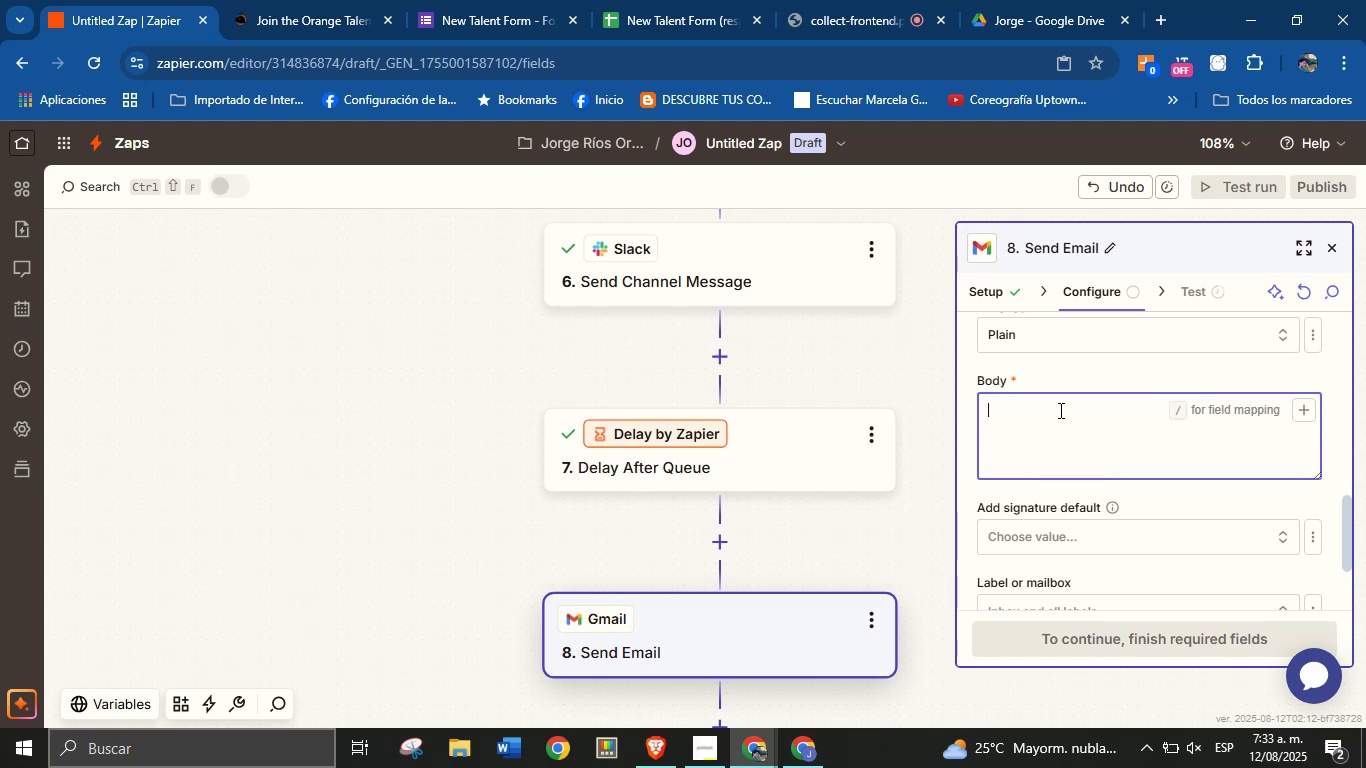 
wait(44.45)
 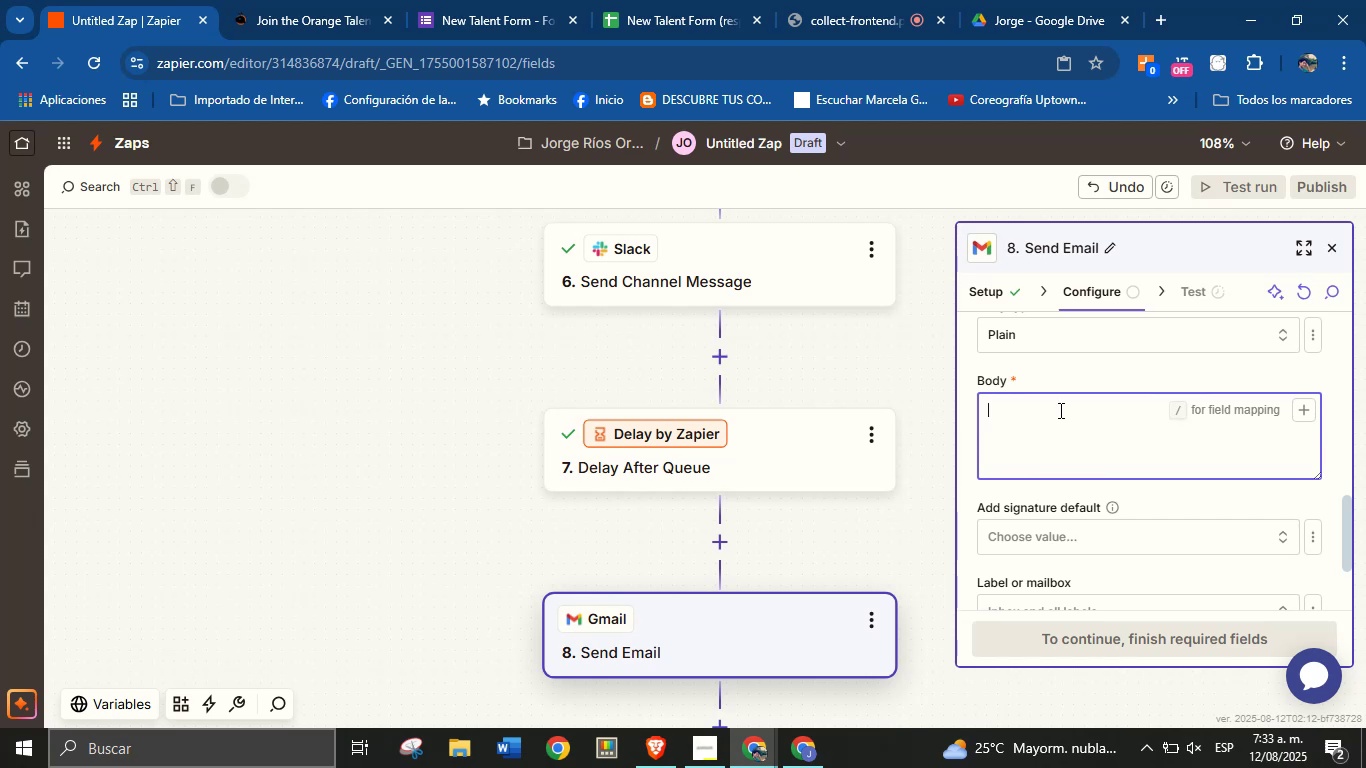 
key(CapsLock)
 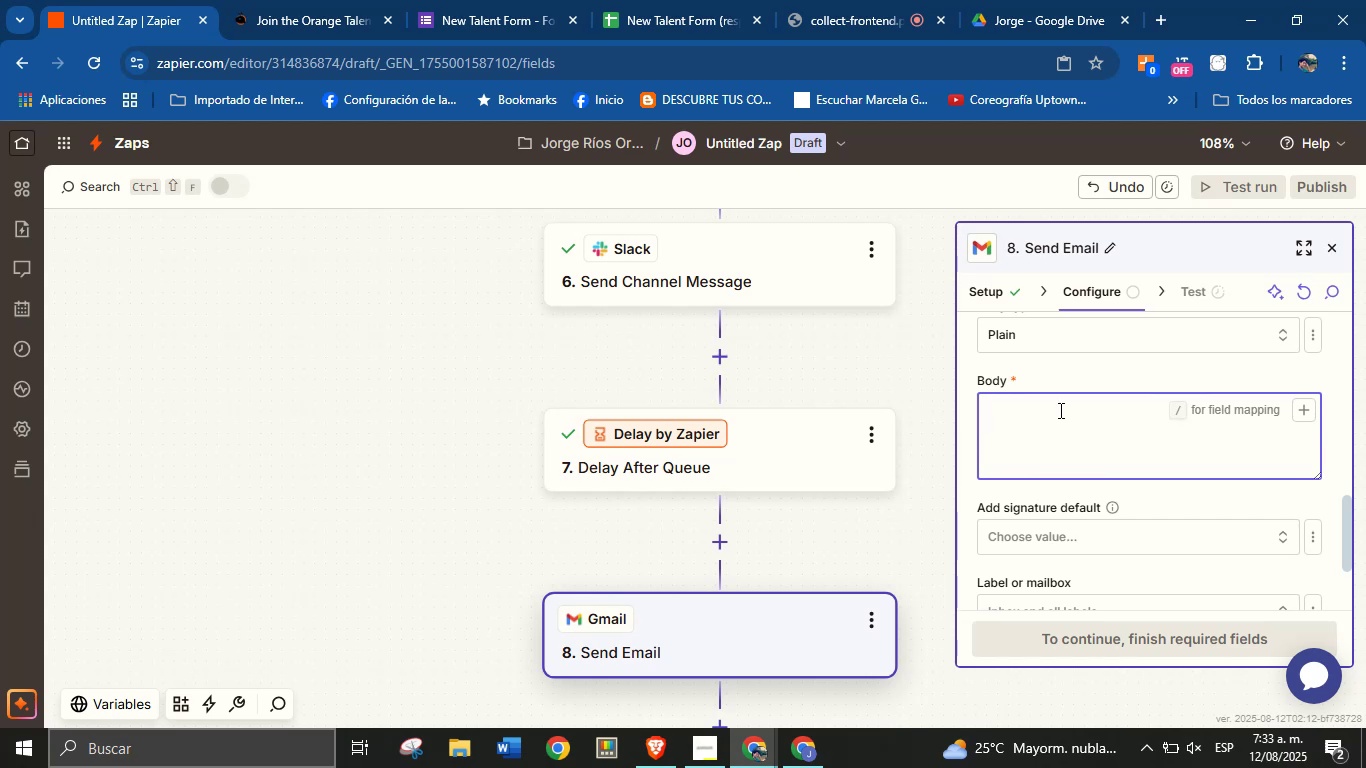 
key(H)
 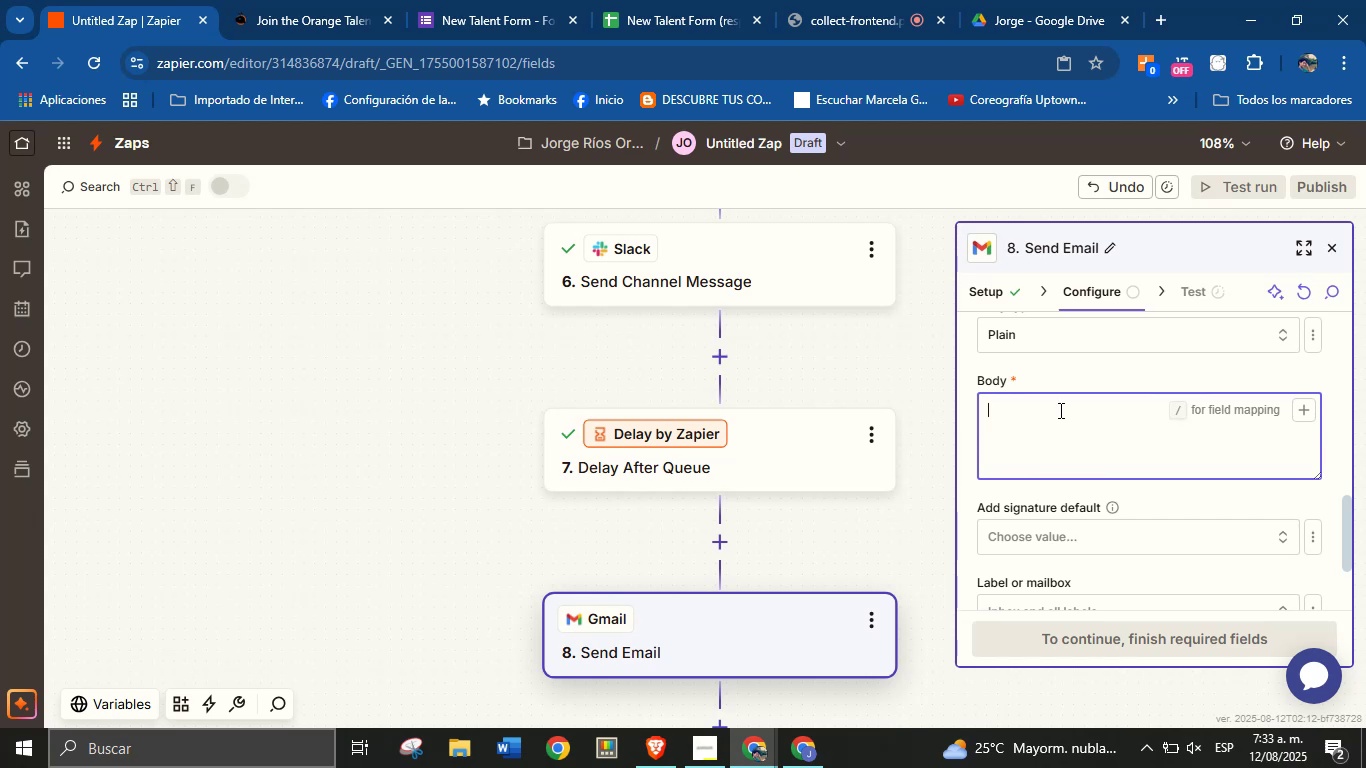 
key(CapsLock)
 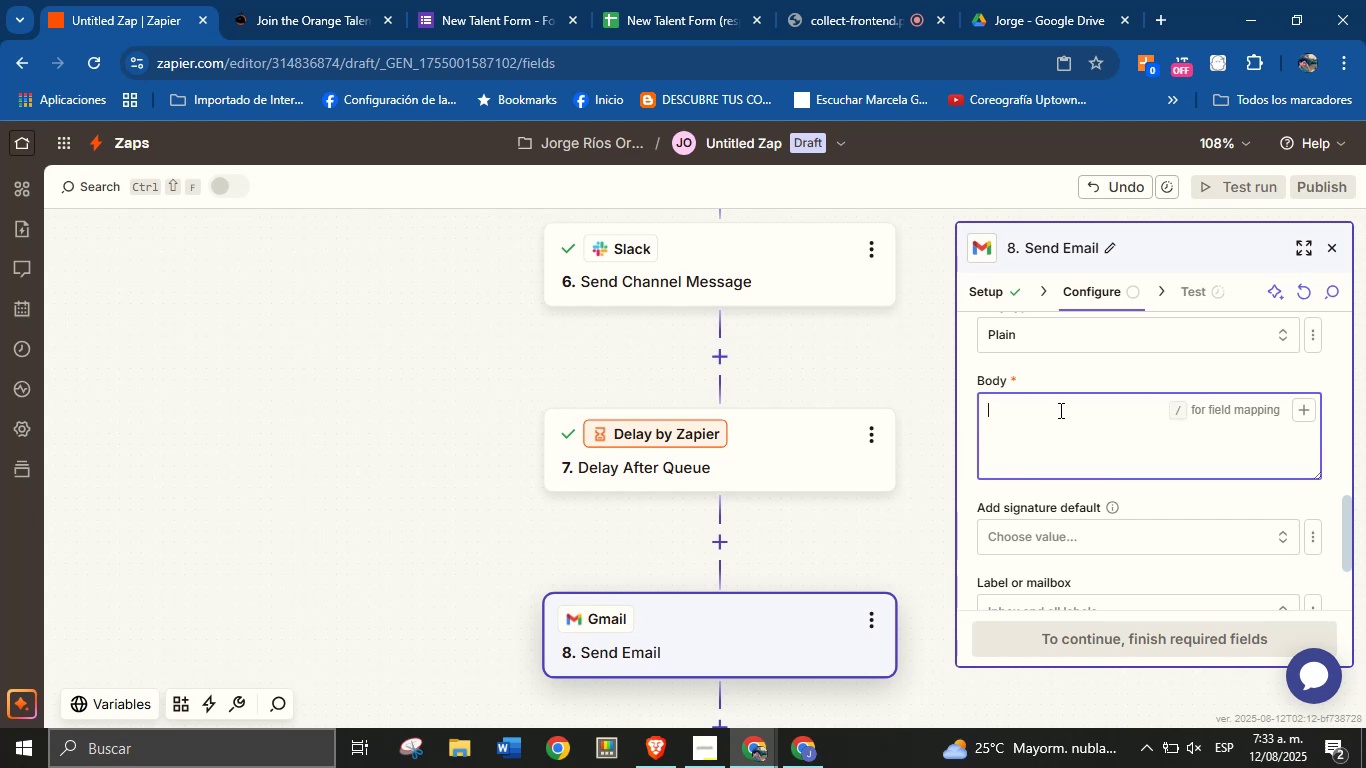 
key(I)
 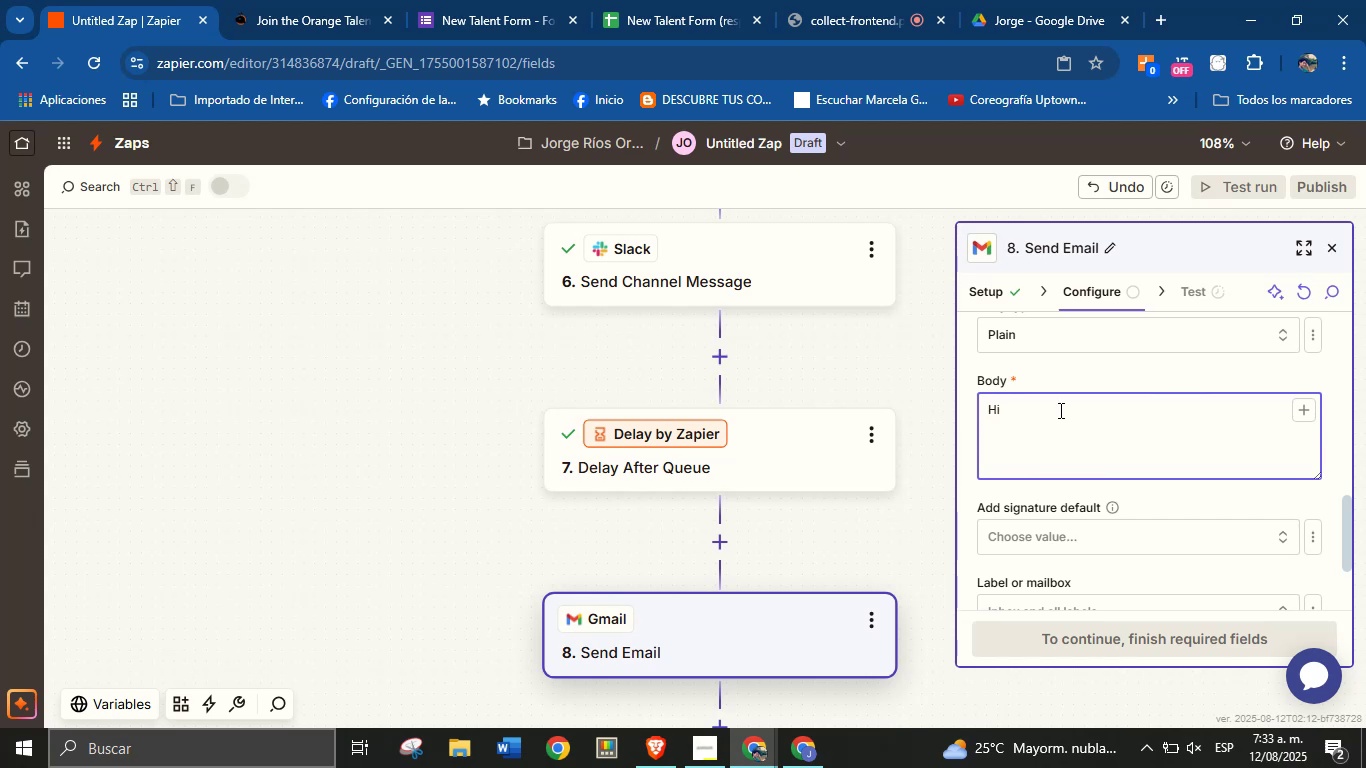 
key(Space)
 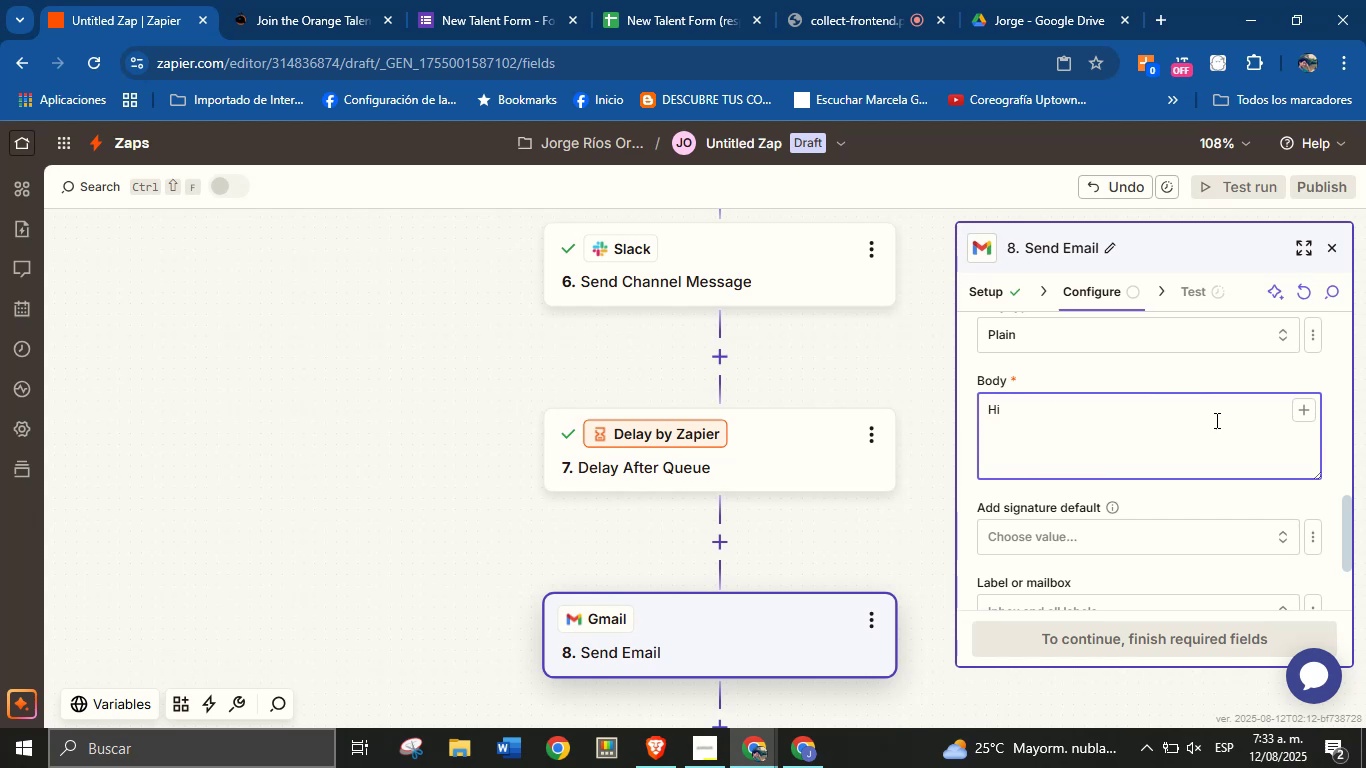 
left_click([1299, 412])
 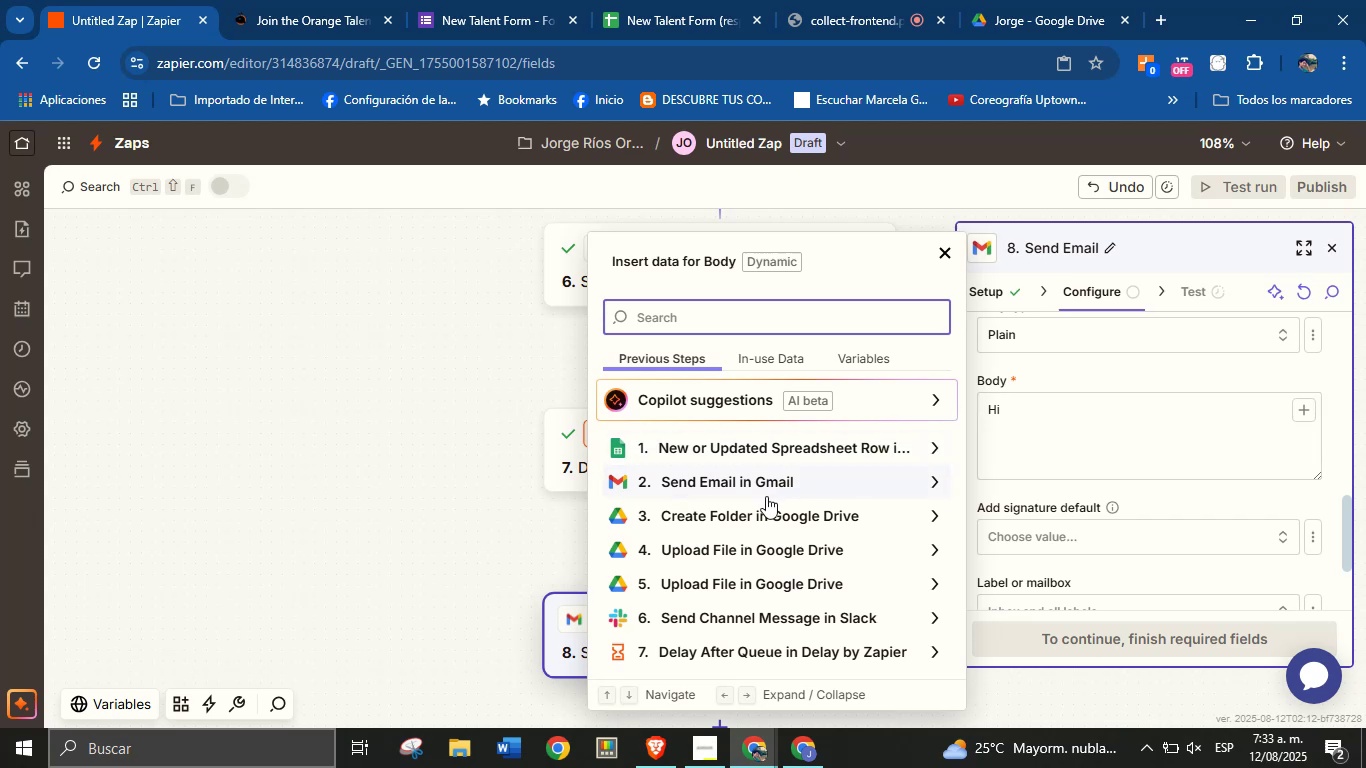 
left_click([771, 447])
 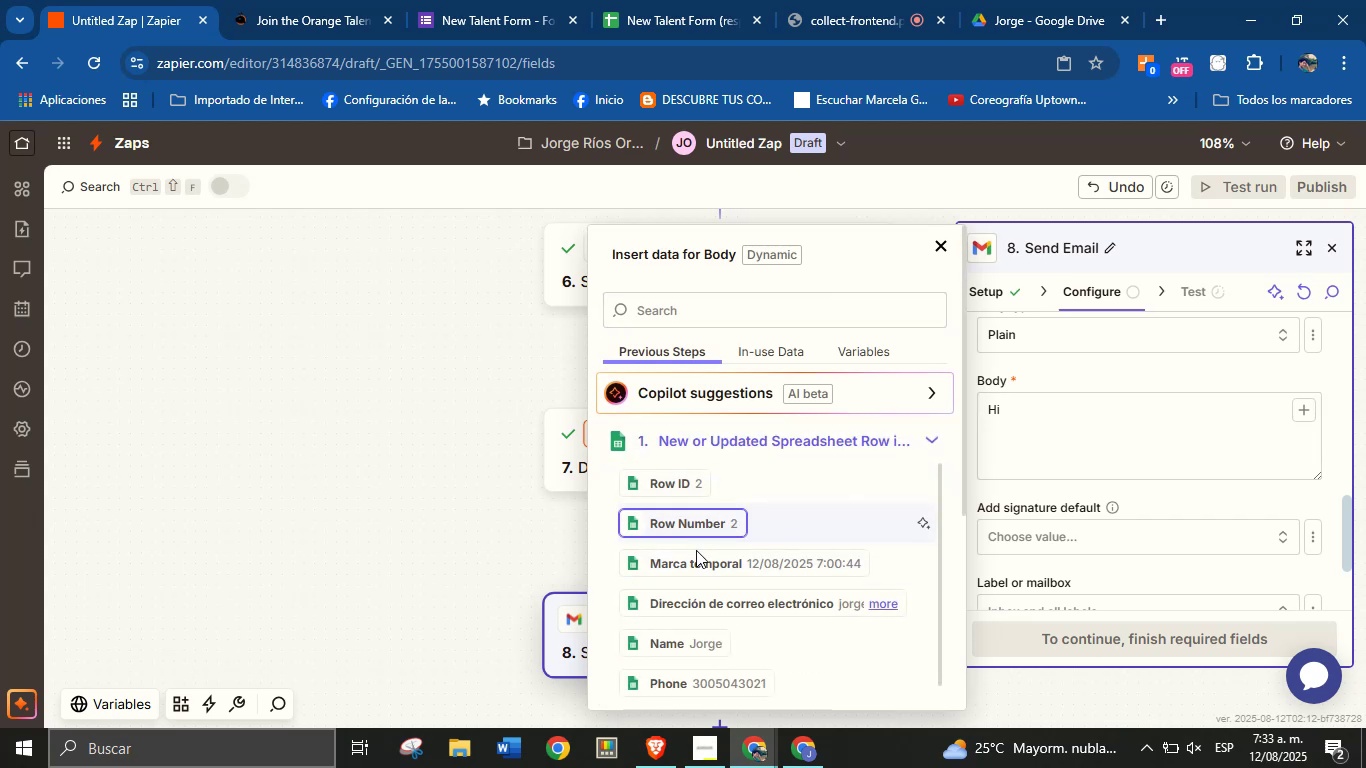 
left_click([710, 645])
 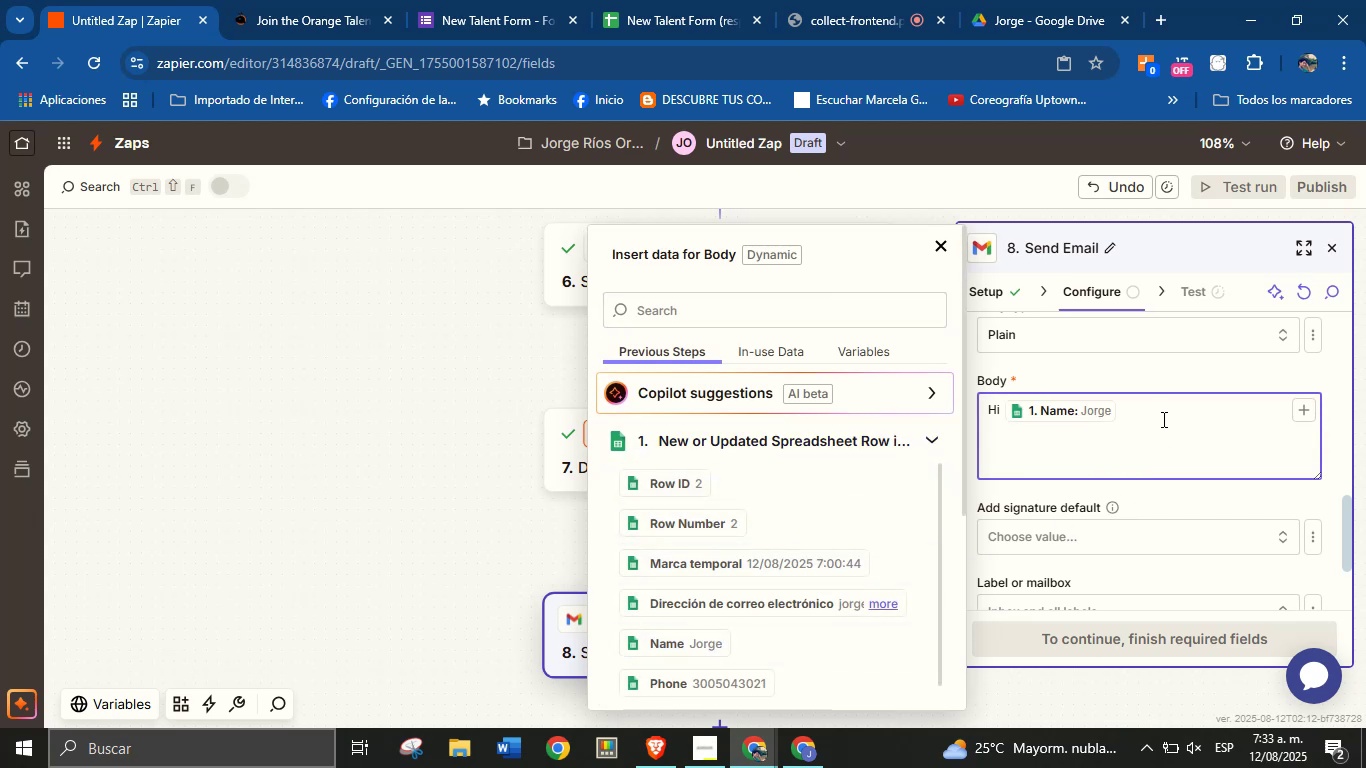 
key(Enter)
 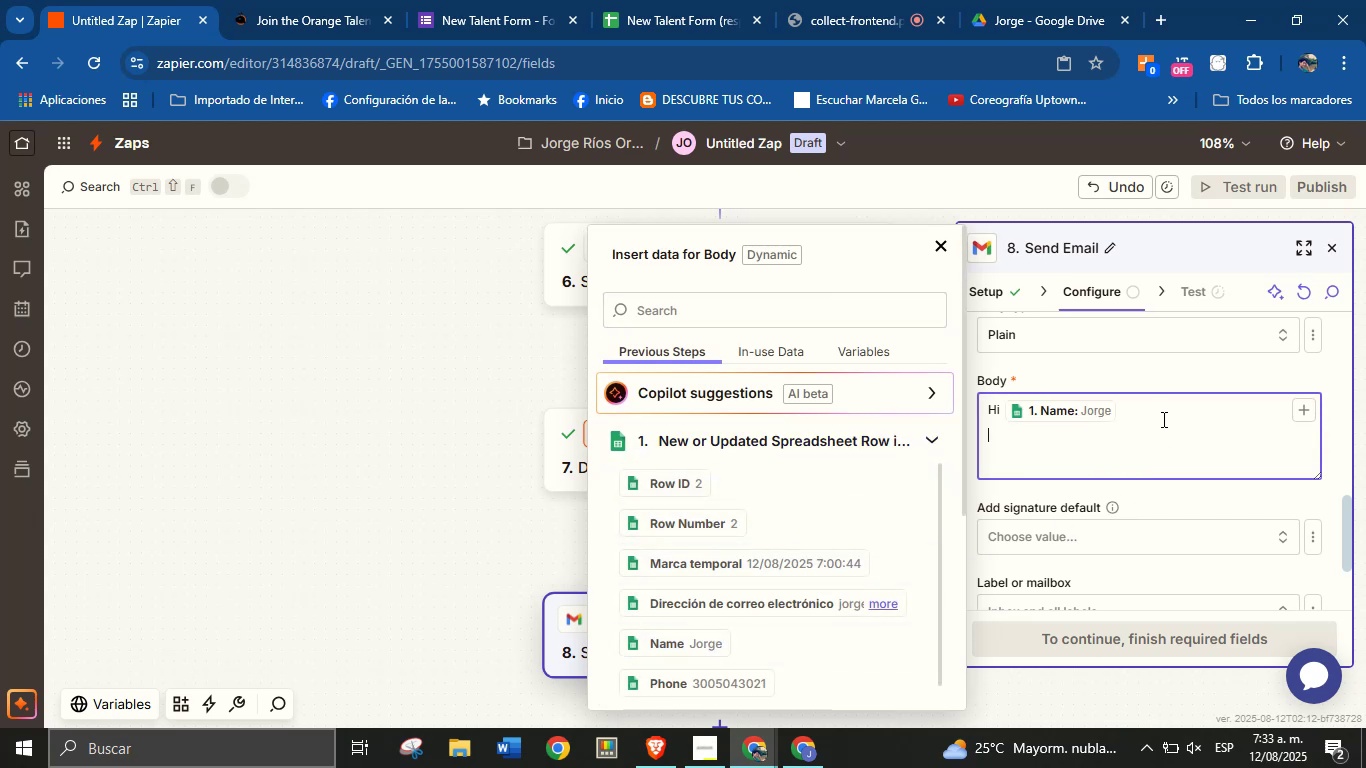 
key(Enter)
 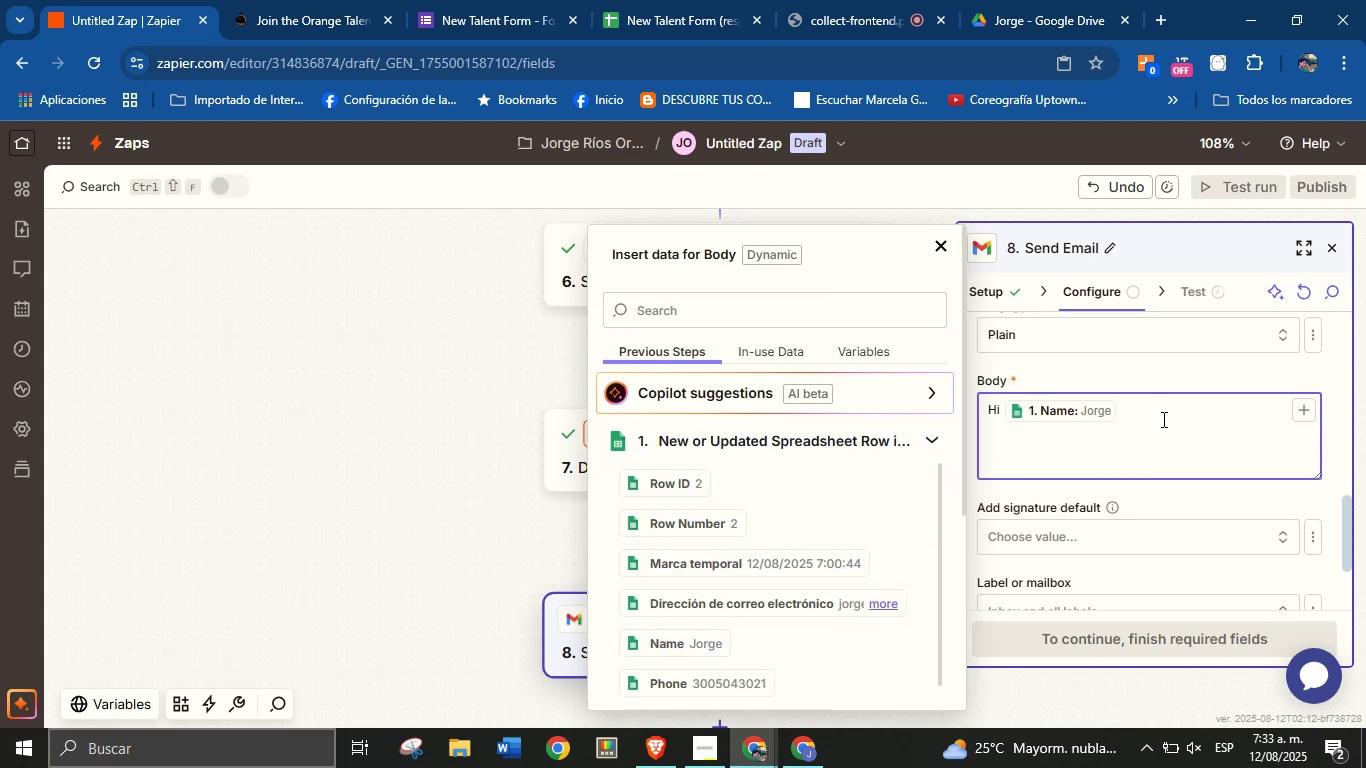 
type(Hope all is very well.)
 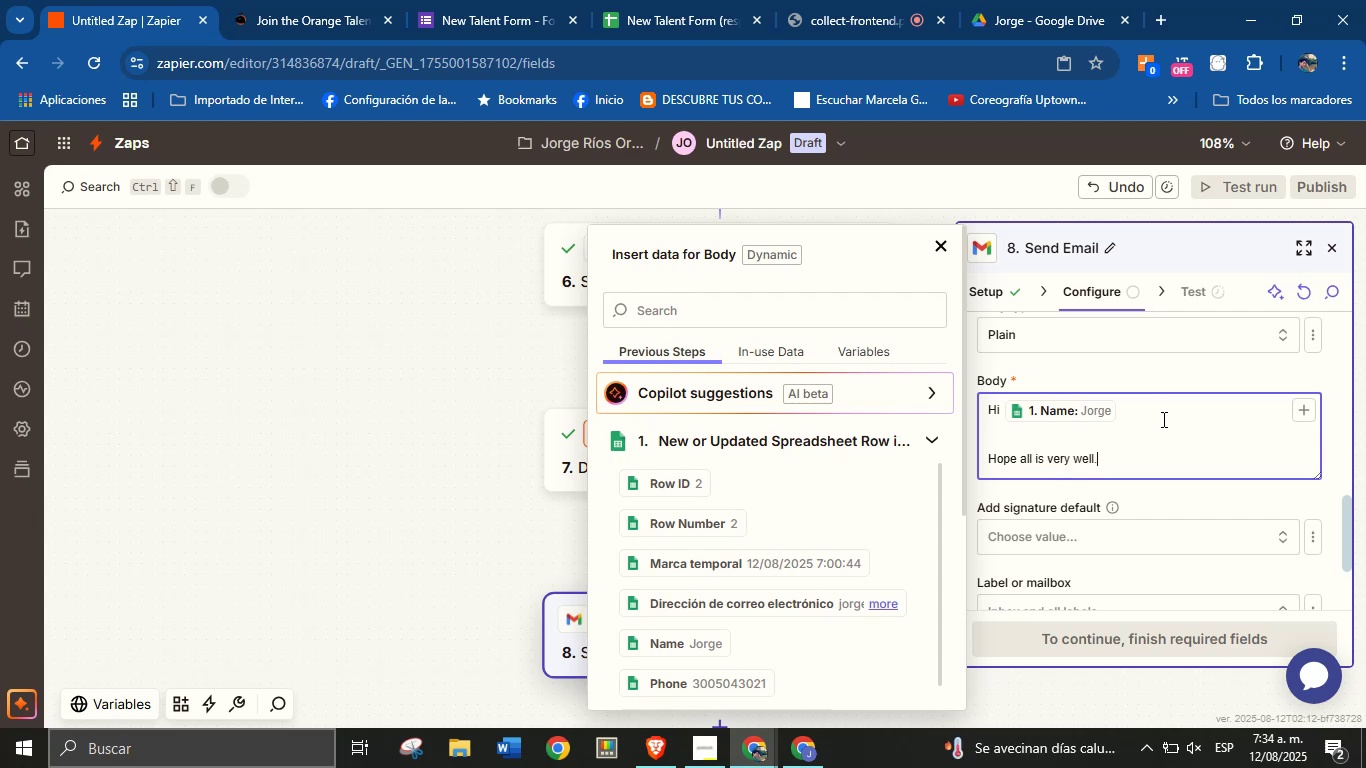 
key(Enter)
 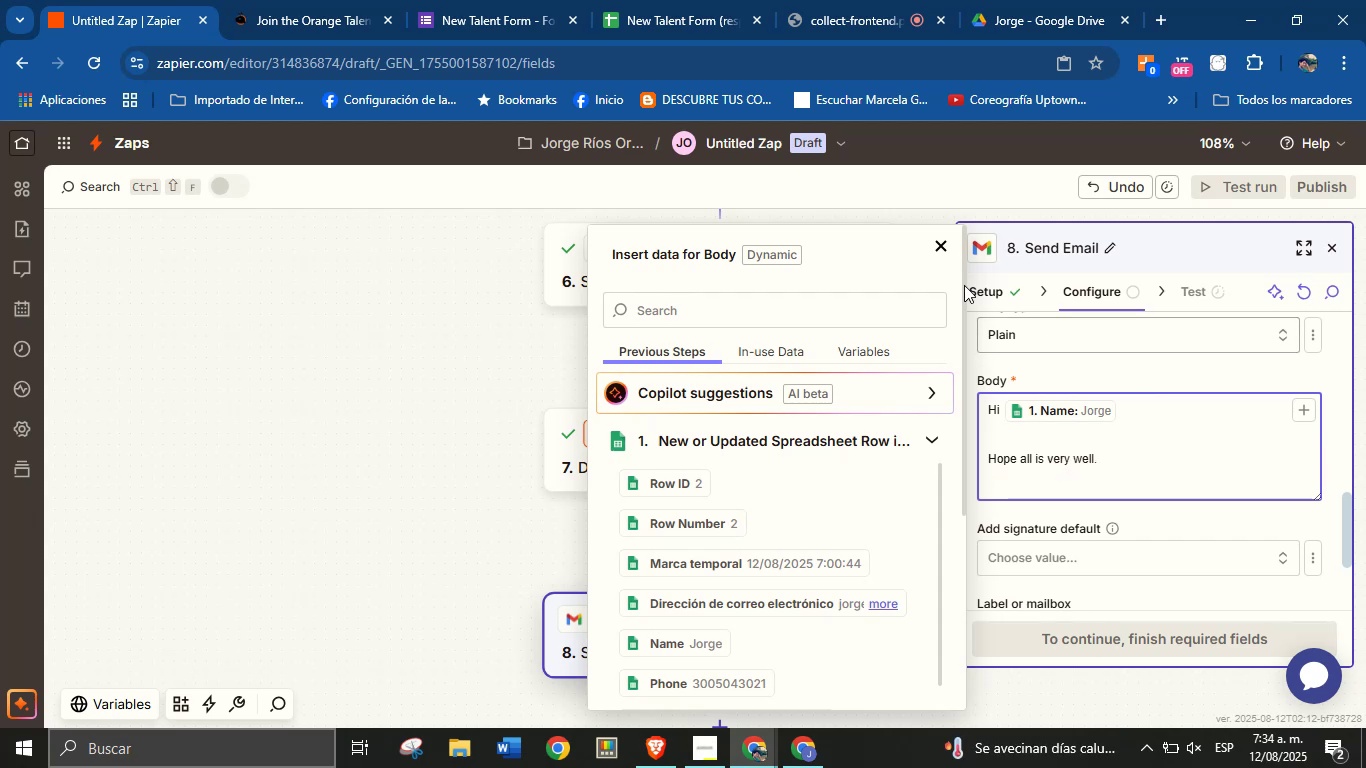 
left_click([942, 246])
 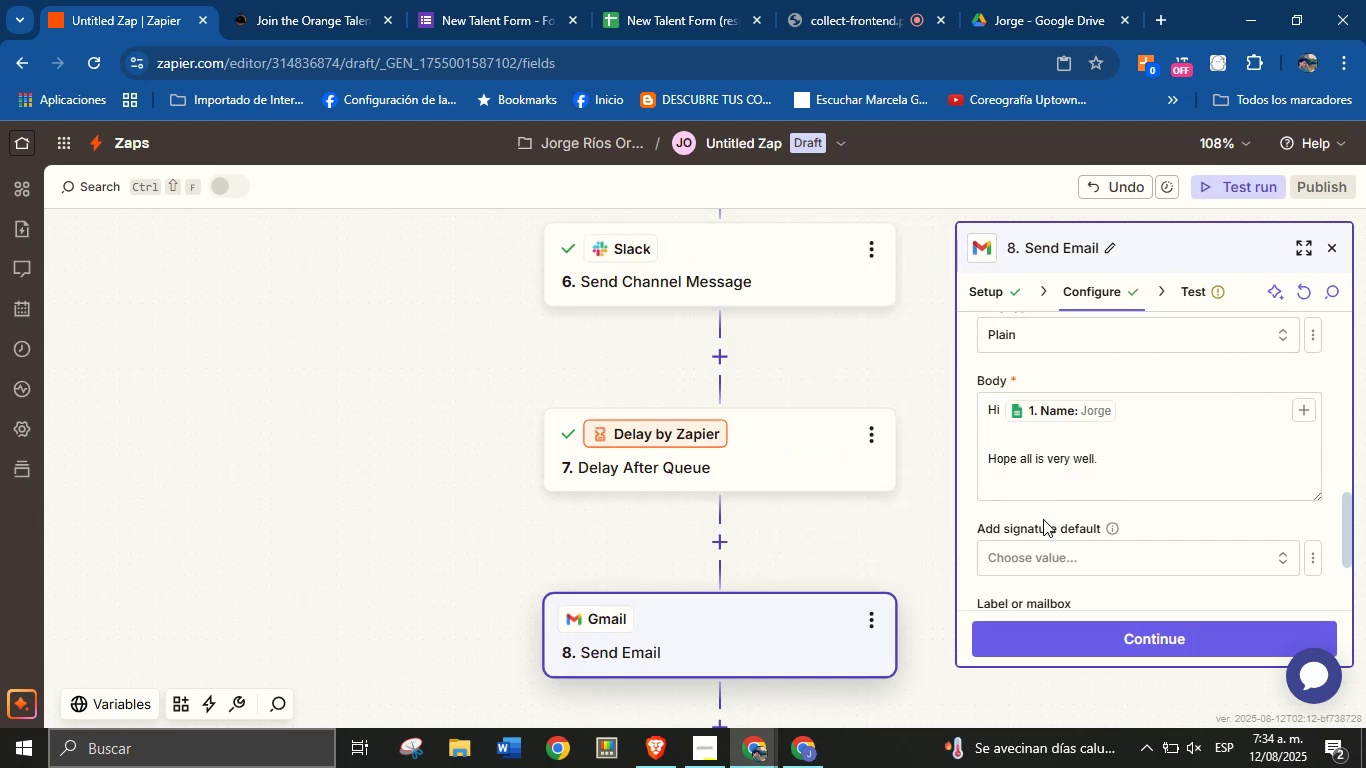 
left_click([1048, 476])
 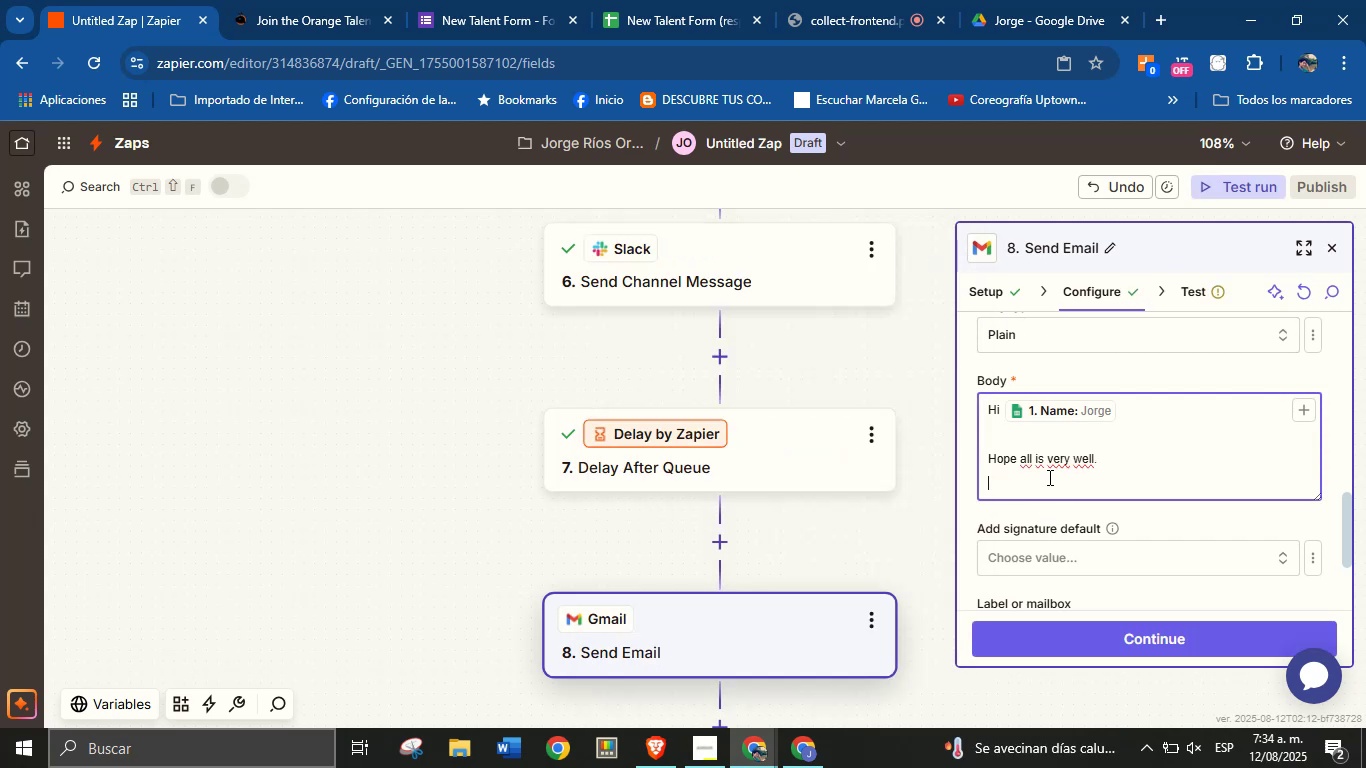 
type(I wanted to take t)
key(Backspace)
type(a moment to thank you again for your interest and for sharing f)
key(Backspace)
type(your profile with us. )
 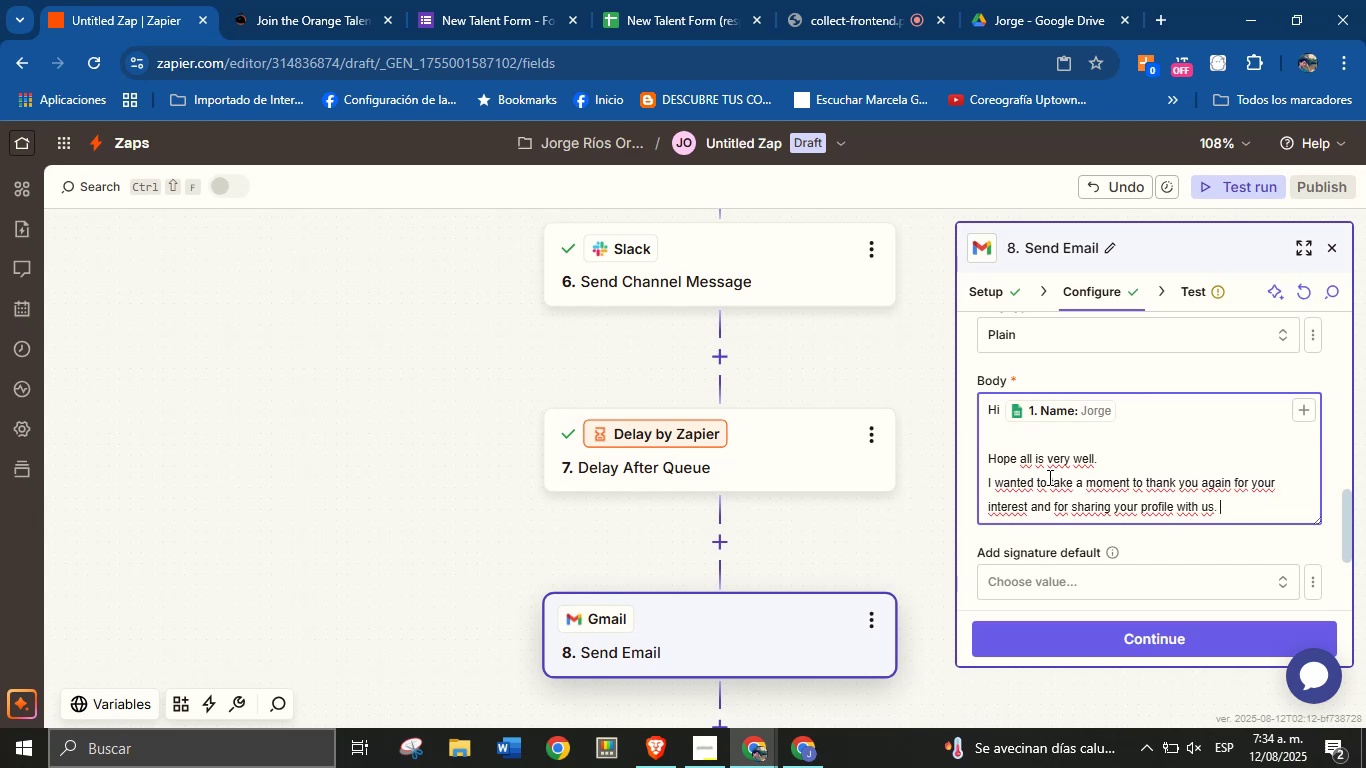 
key(Enter)
 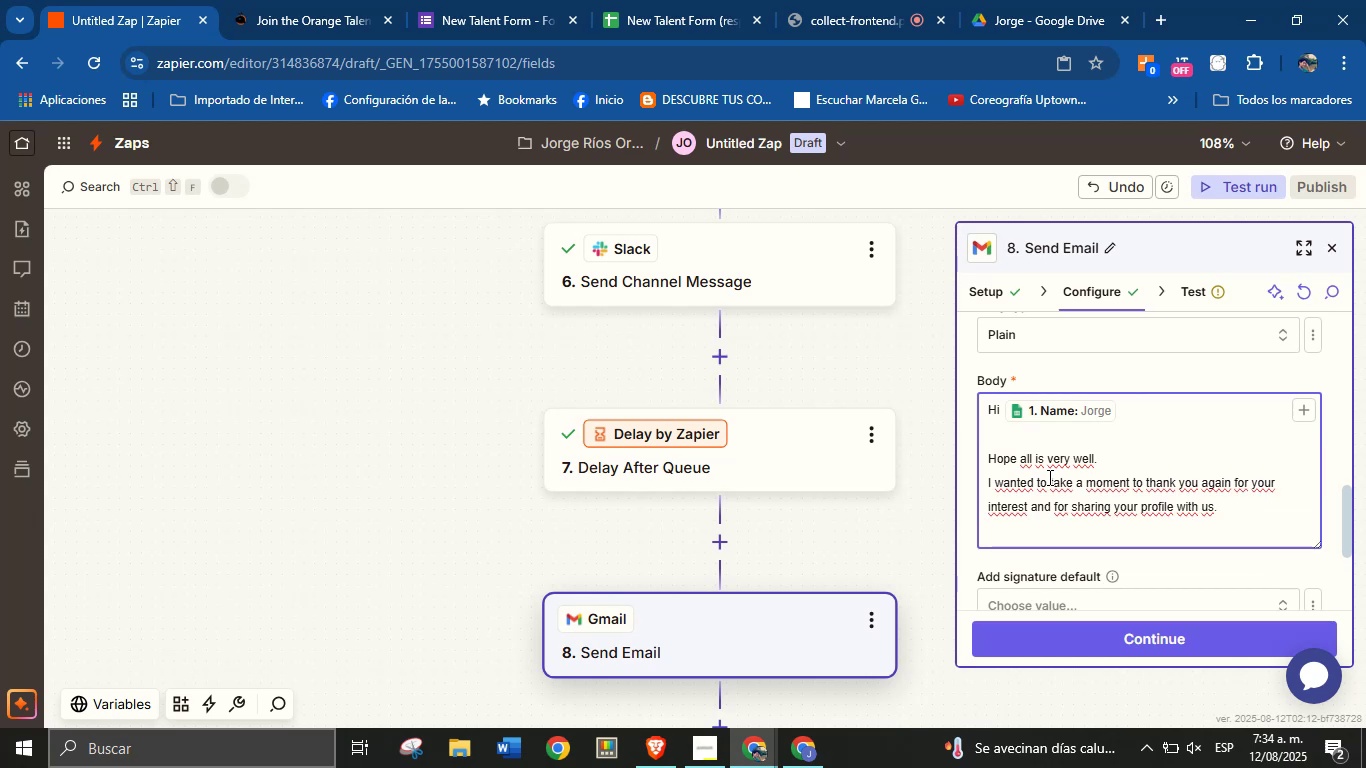 
key(Enter)
 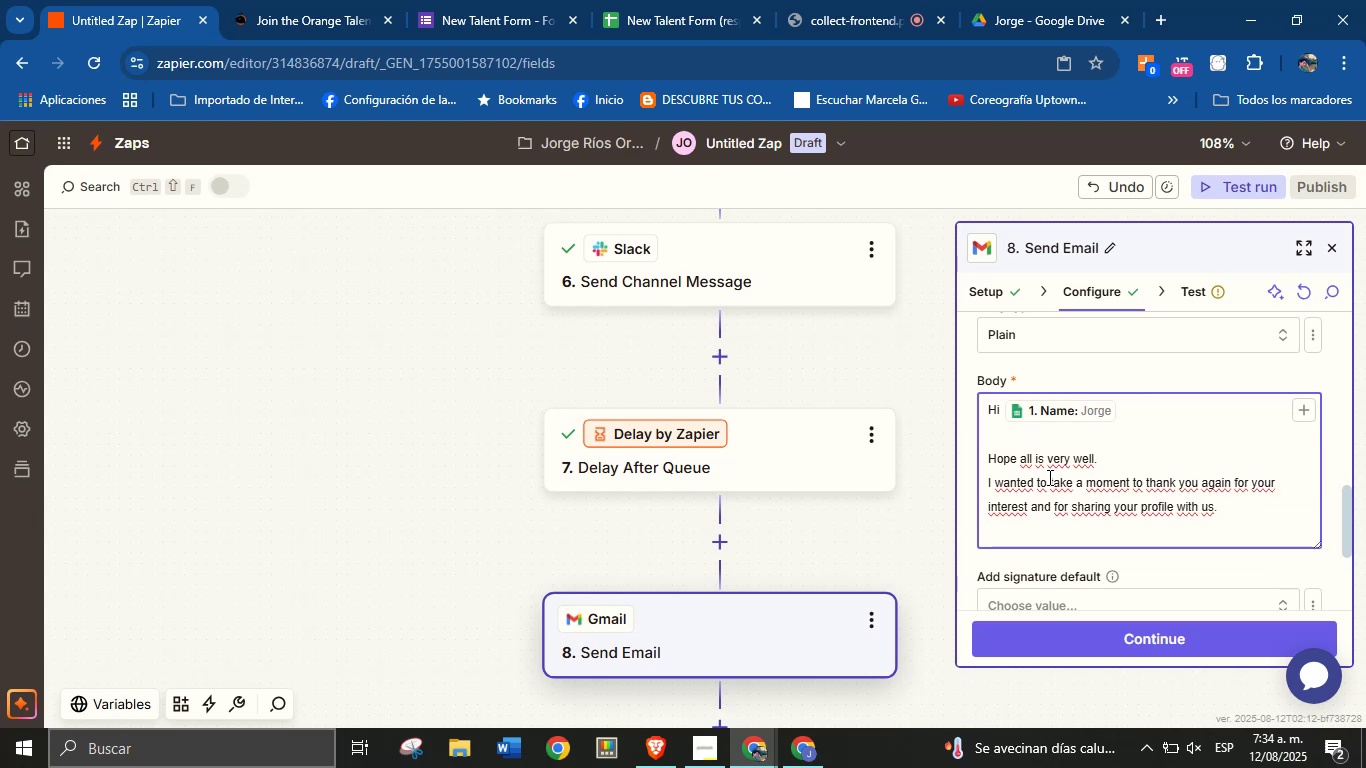 
type(So that we can get to know each other better and discuss the opportunities we have, i invite you to sh)
 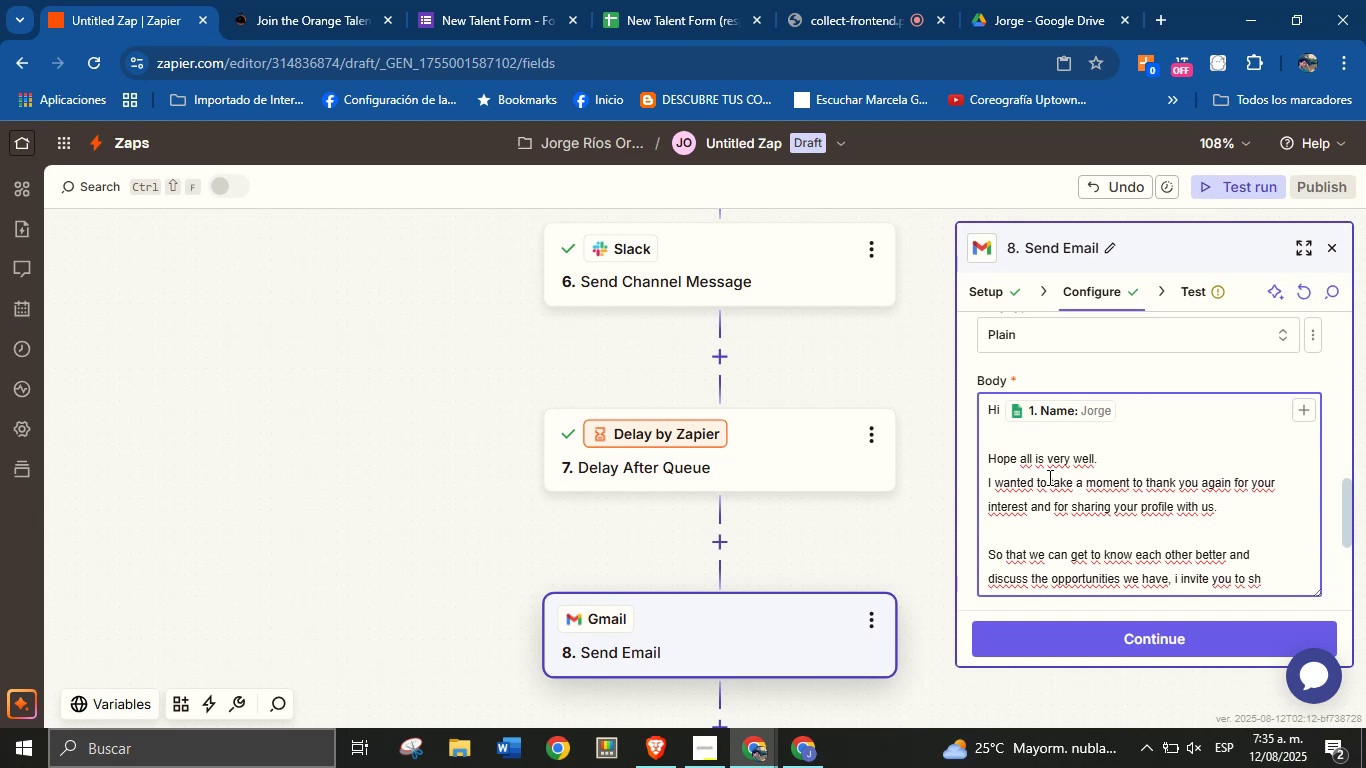 
type(cedule a brief meeting )
 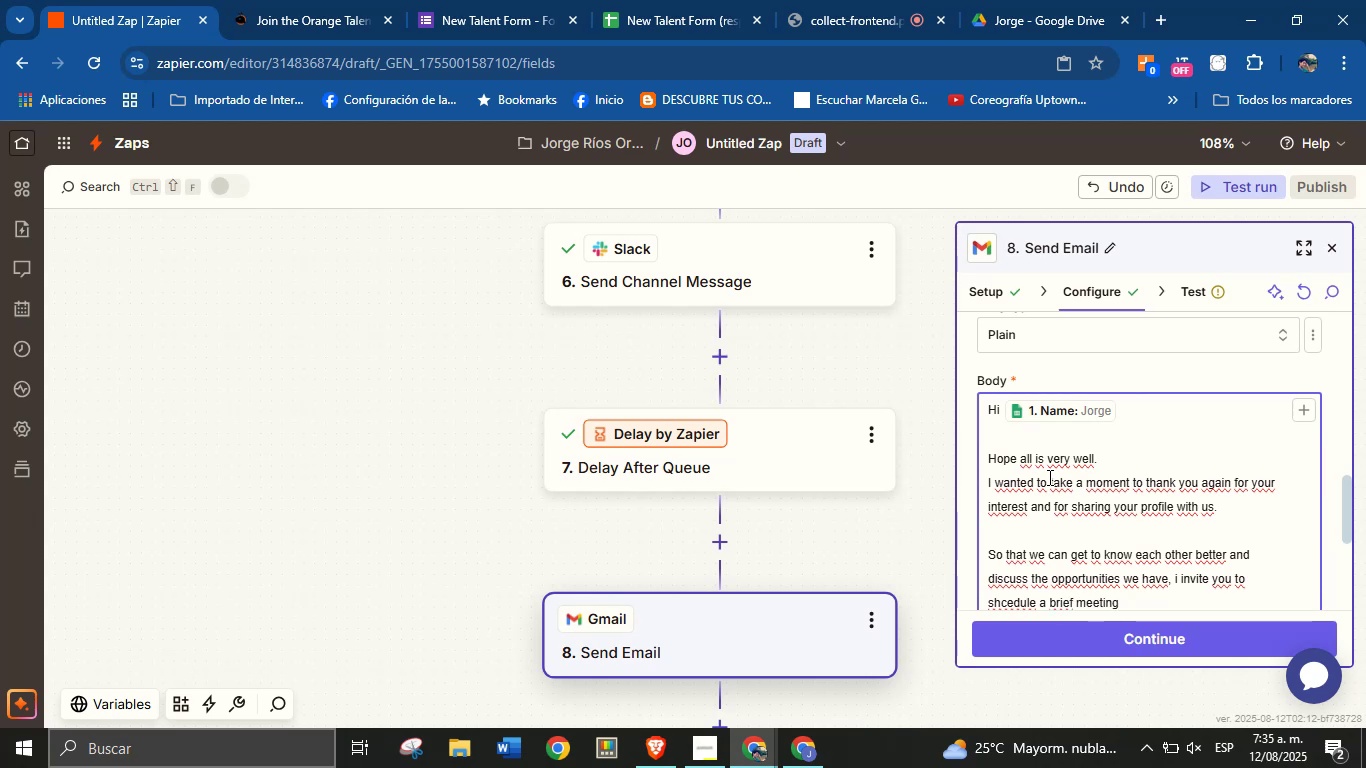 
type(with me. Ypu )
key(Backspace)
key(Backspace)
key(Backspace)
type(ou can choose the time that best suits you through my google calendar>)
 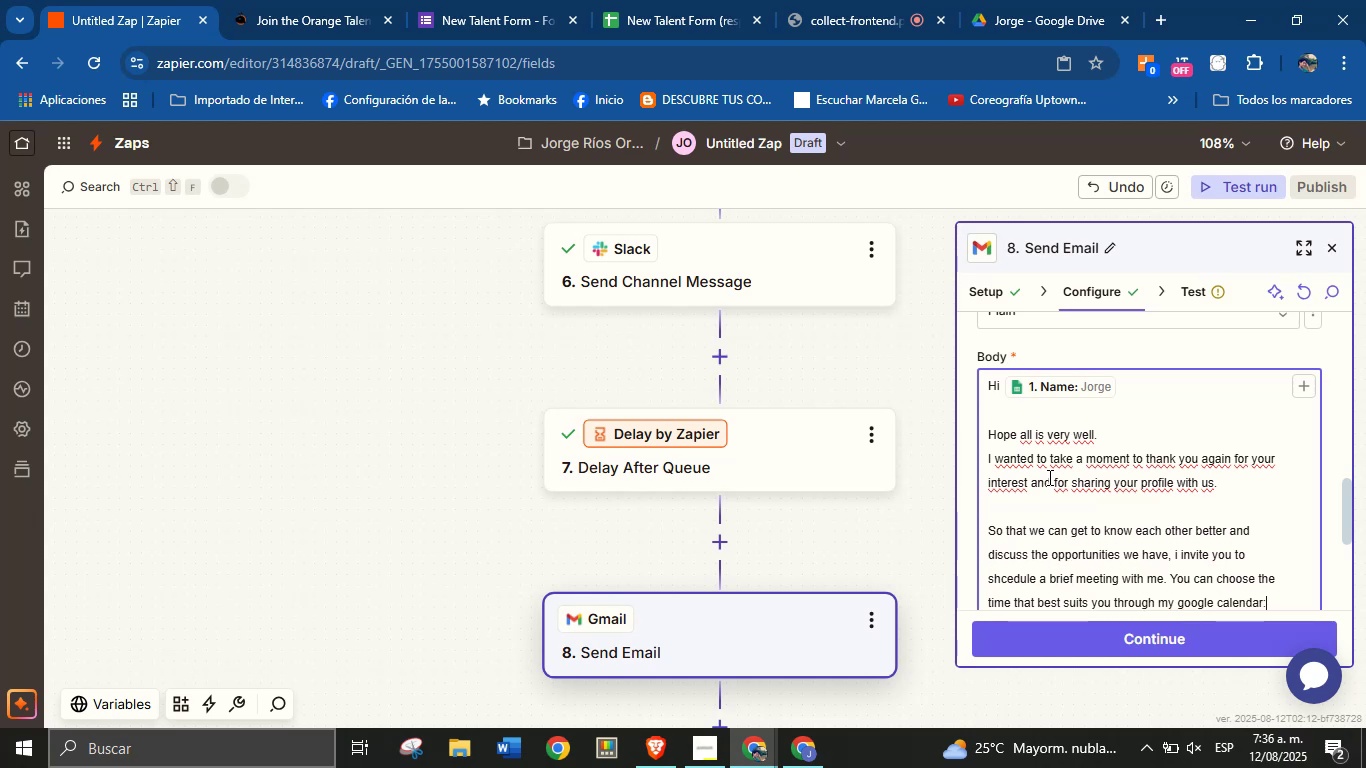 
scroll: coordinate [1100, 448], scroll_direction: down, amount: 2.0
 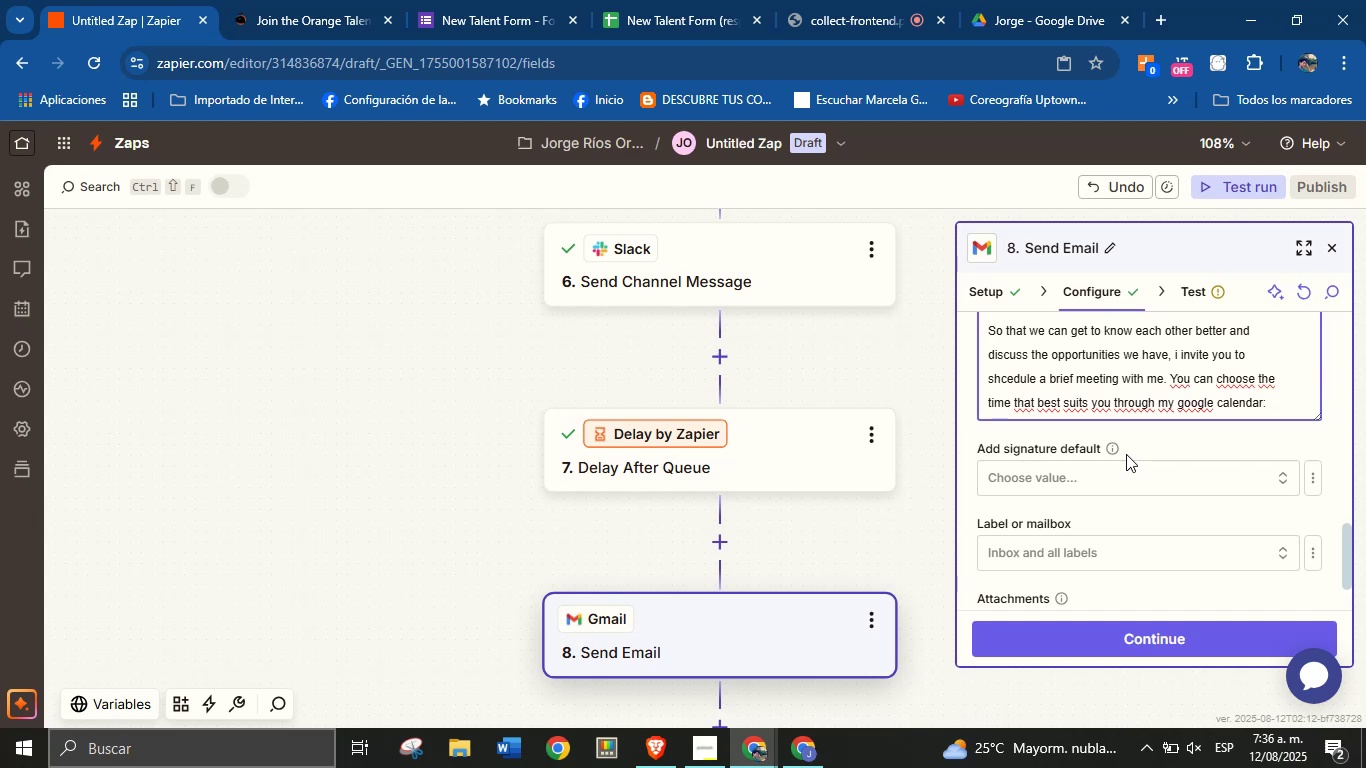 
wait(16.39)
 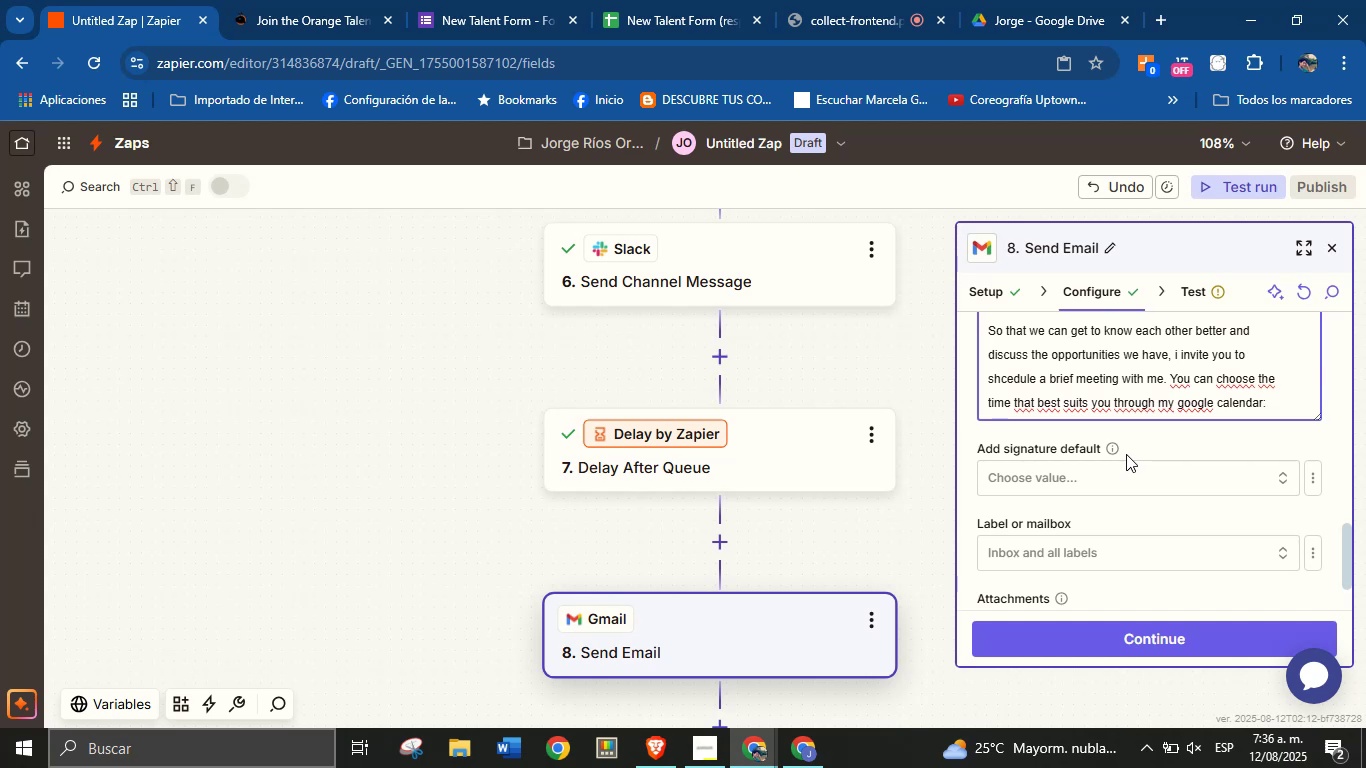 
left_click([1162, 19])
 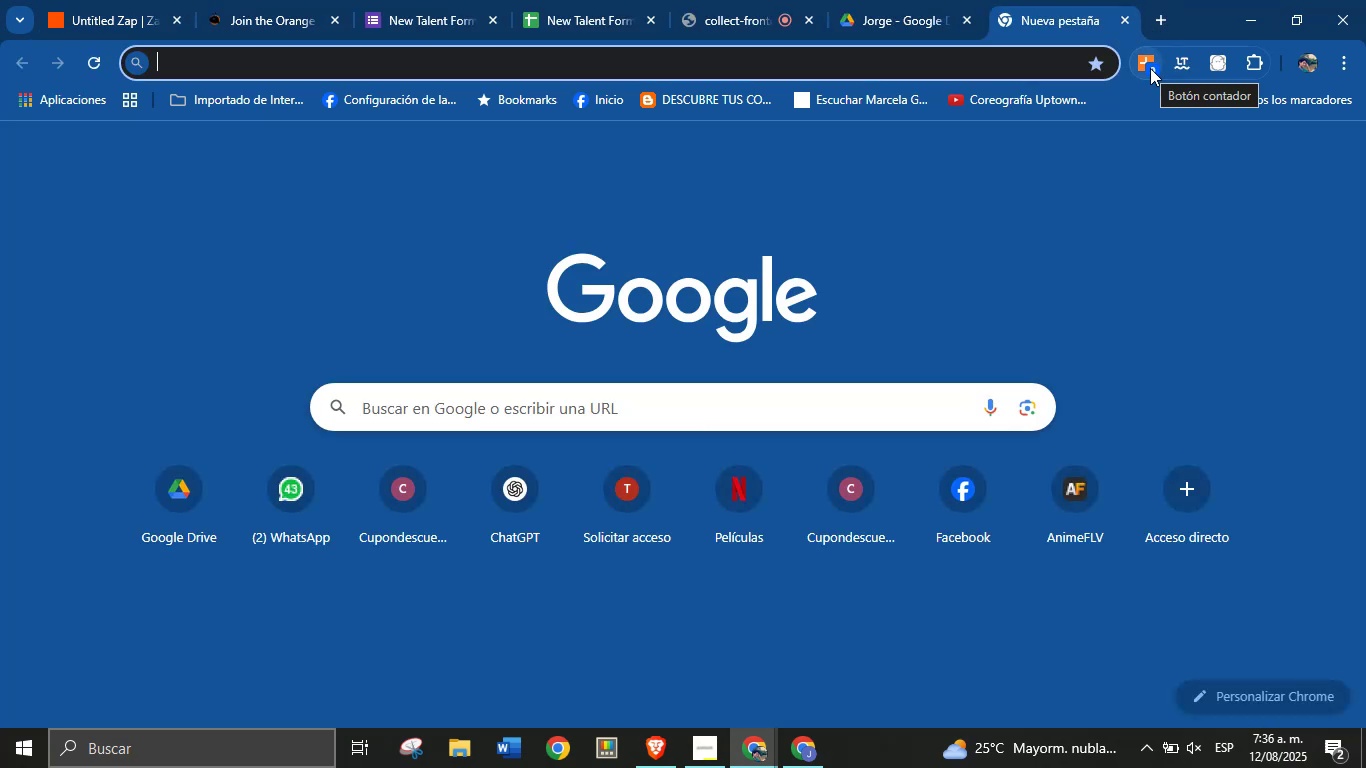 
type(dates google calendar)
 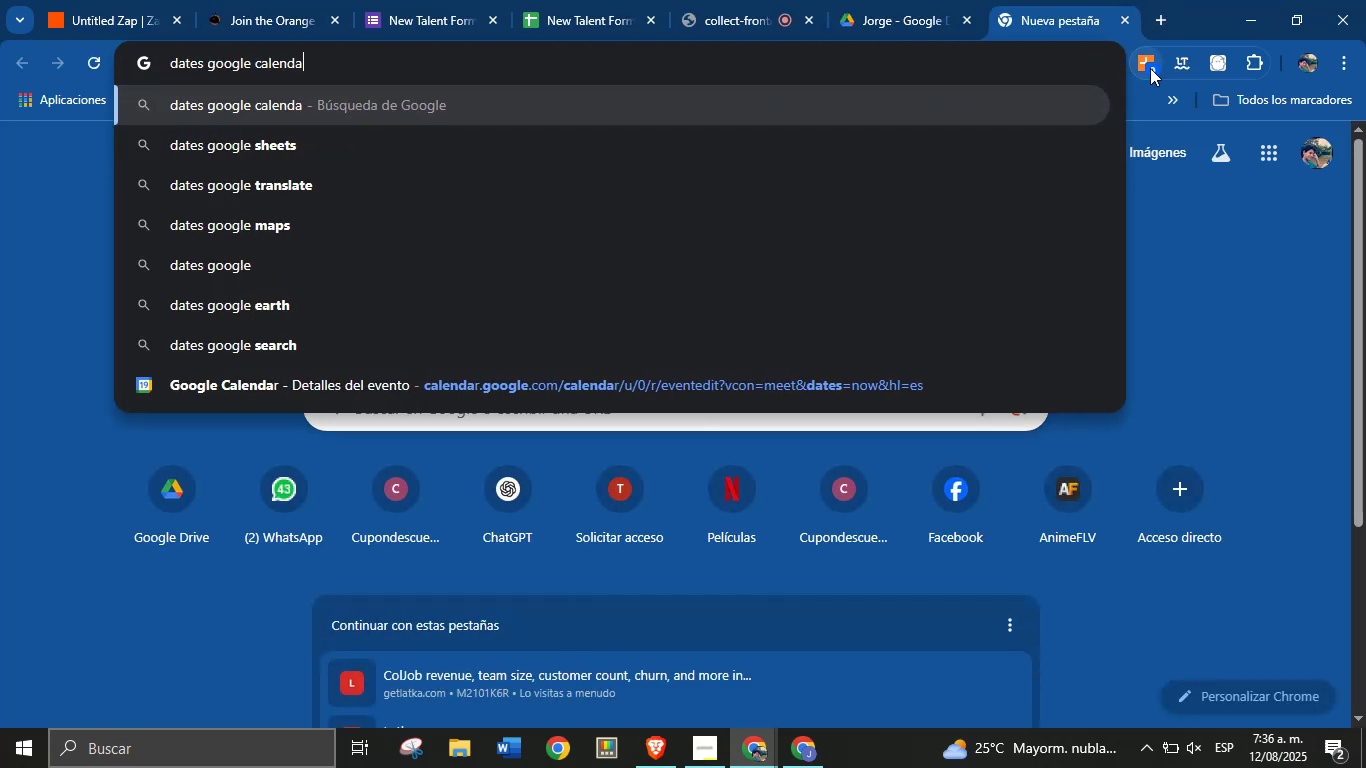 
key(Enter)
 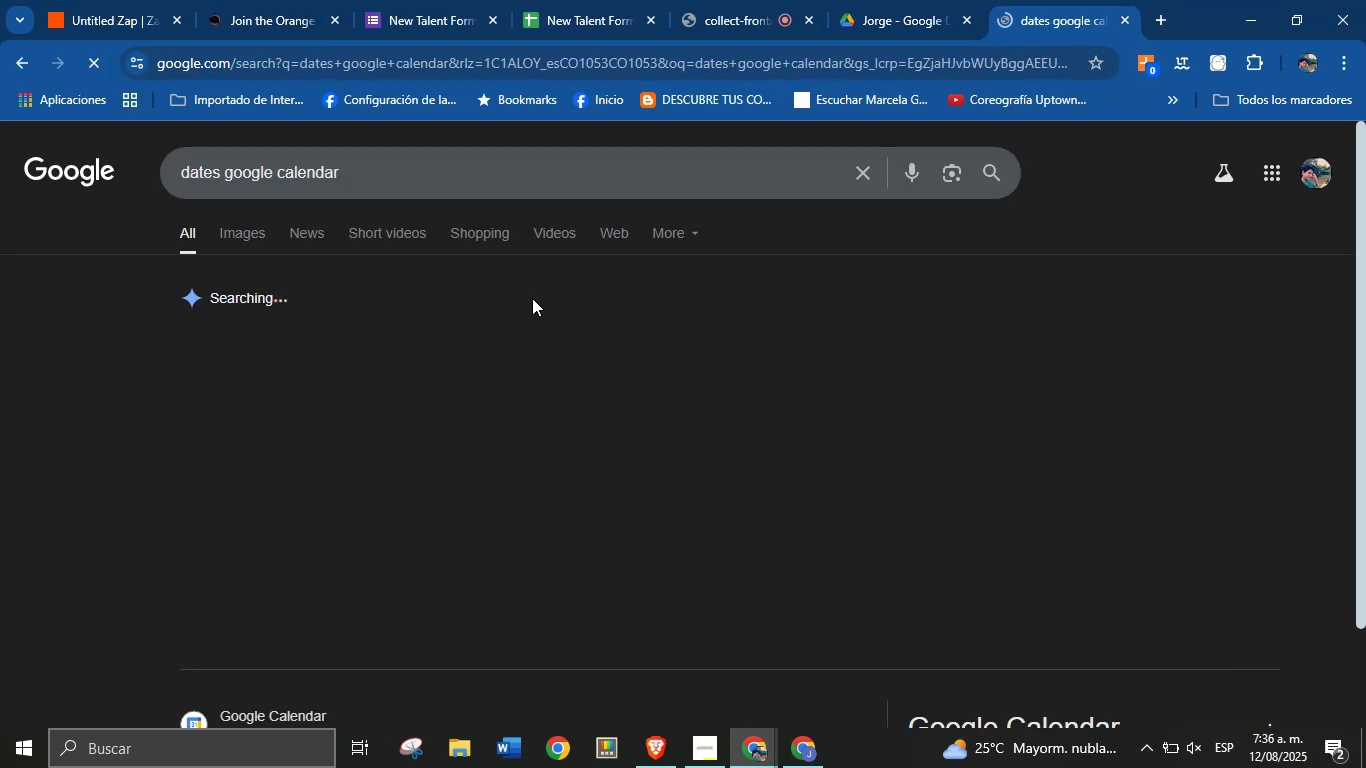 
scroll: coordinate [276, 458], scroll_direction: down, amount: 2.0
 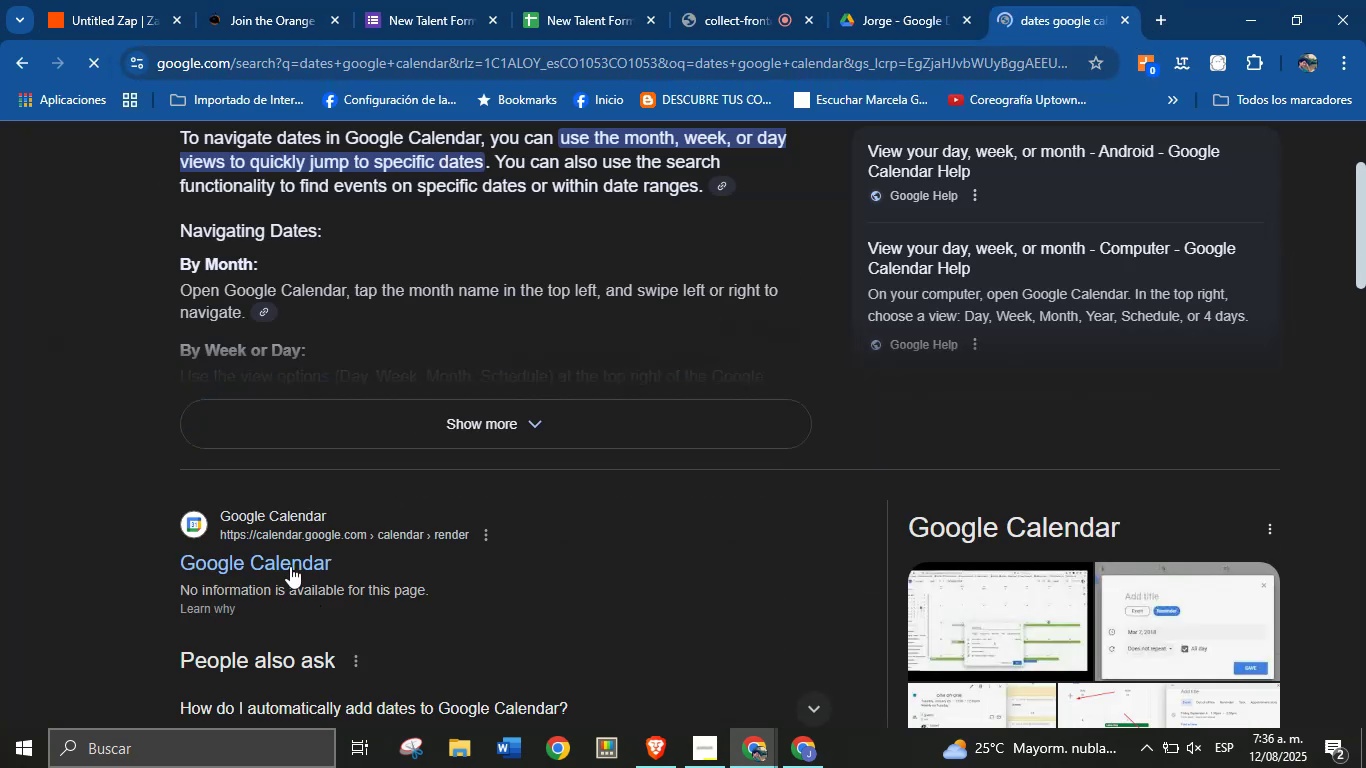 
left_click([282, 556])
 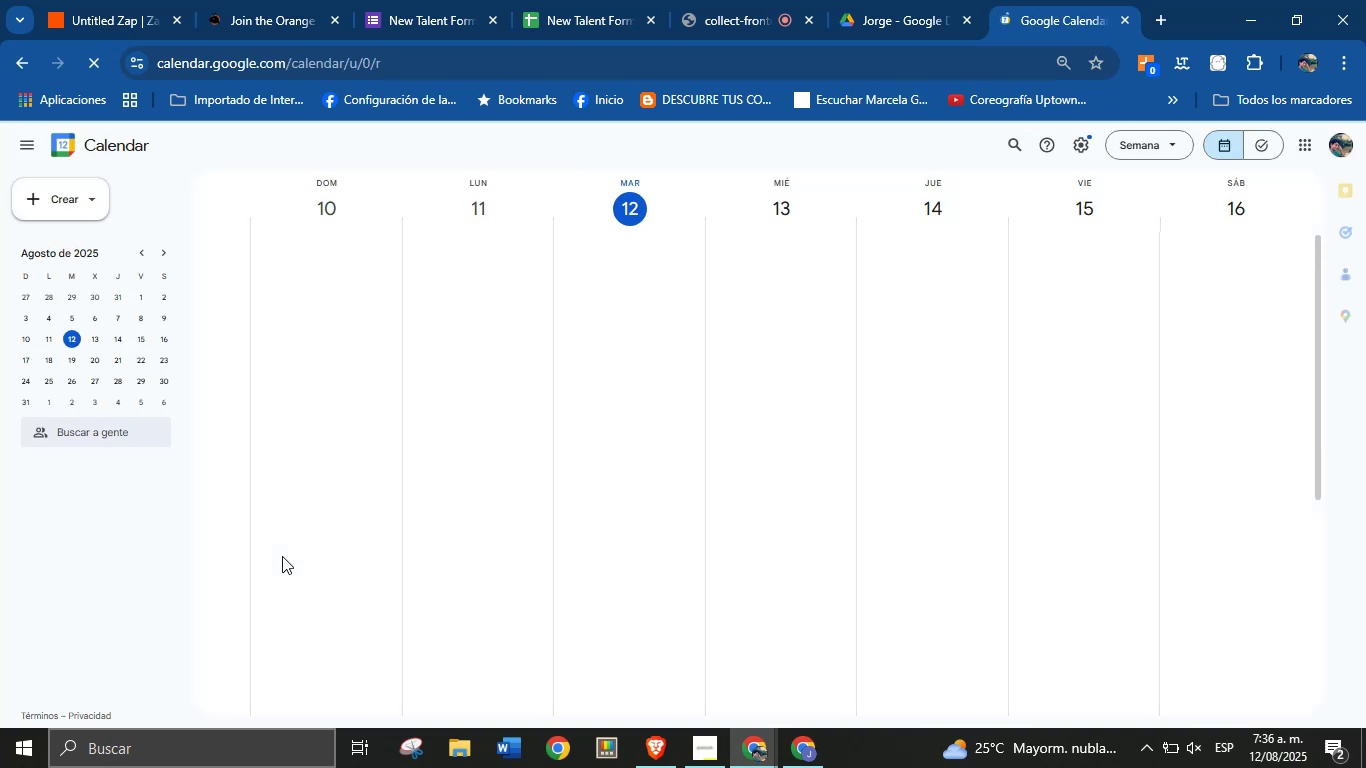 
mouse_move([91, 184])
 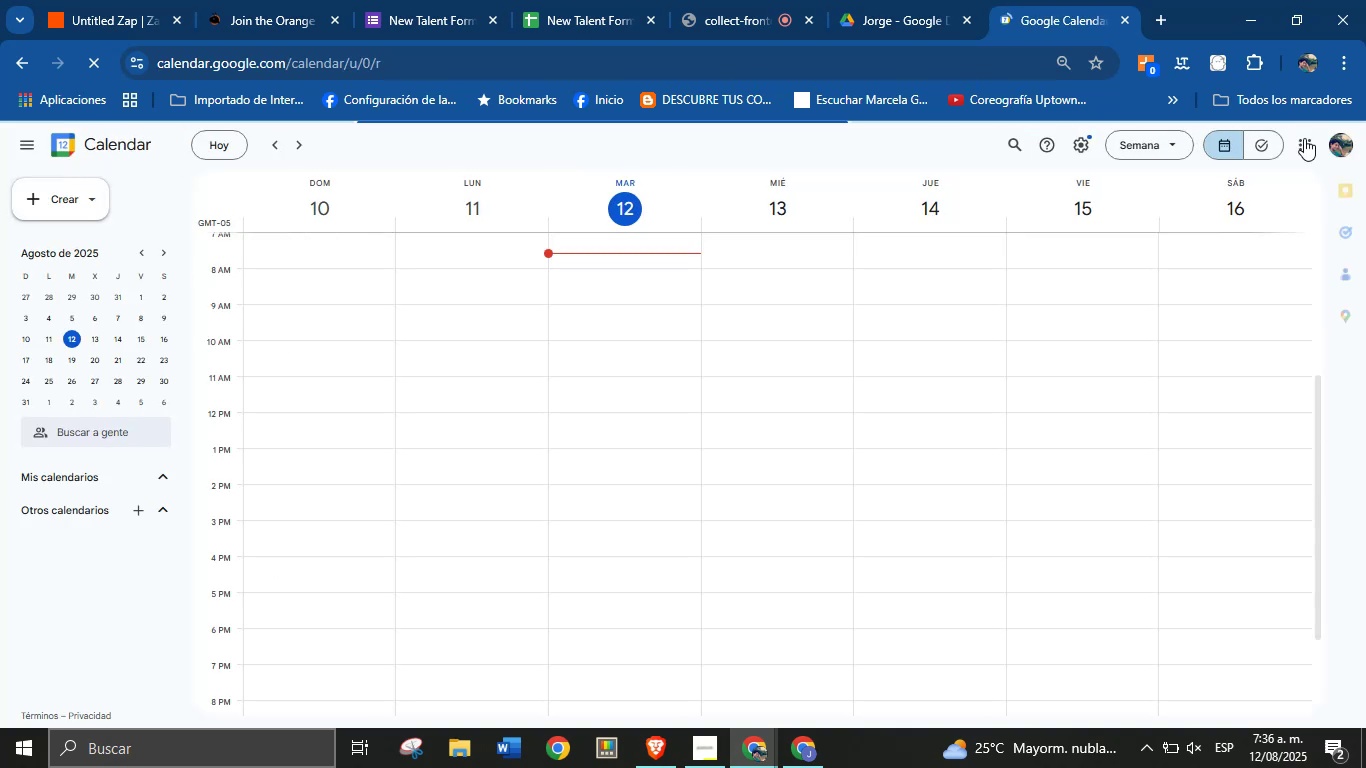 
left_click([1304, 144])
 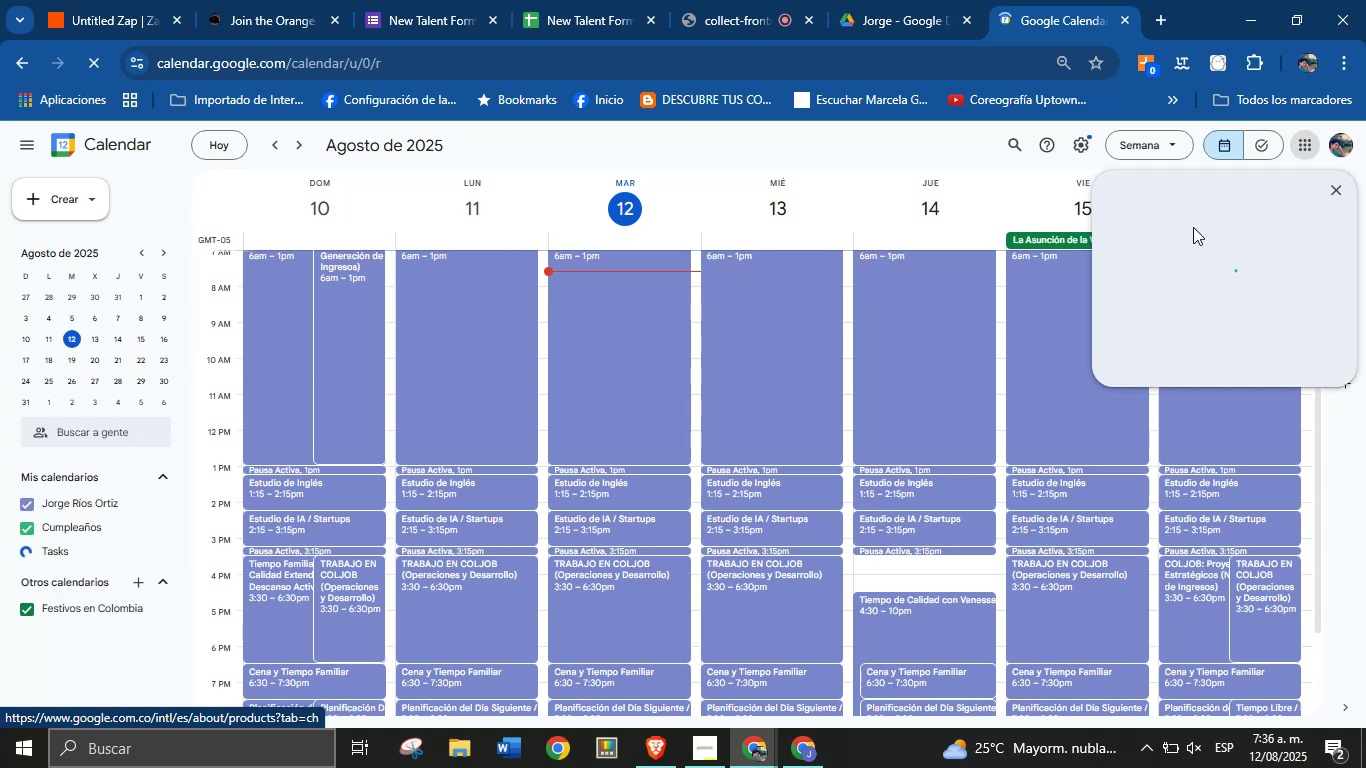 
wait(11.06)
 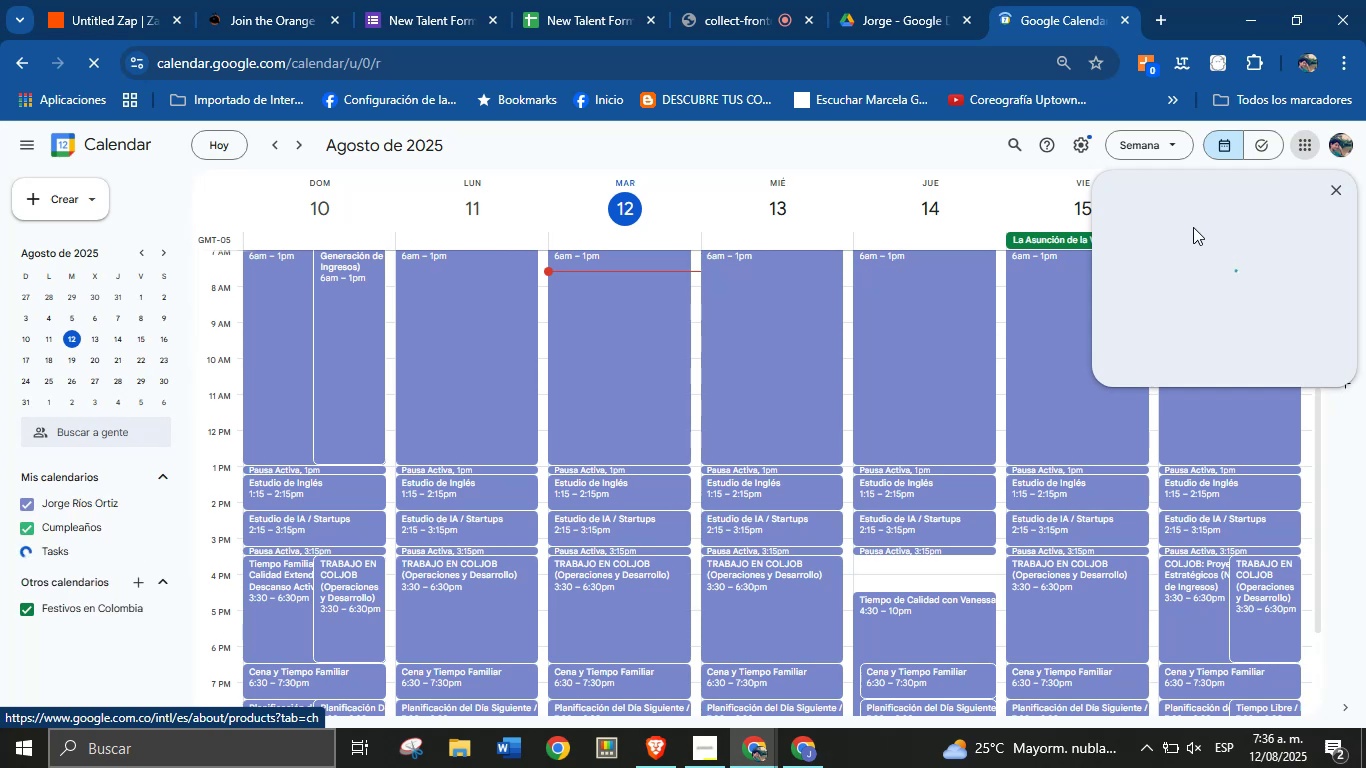 
left_click([46, 191])
 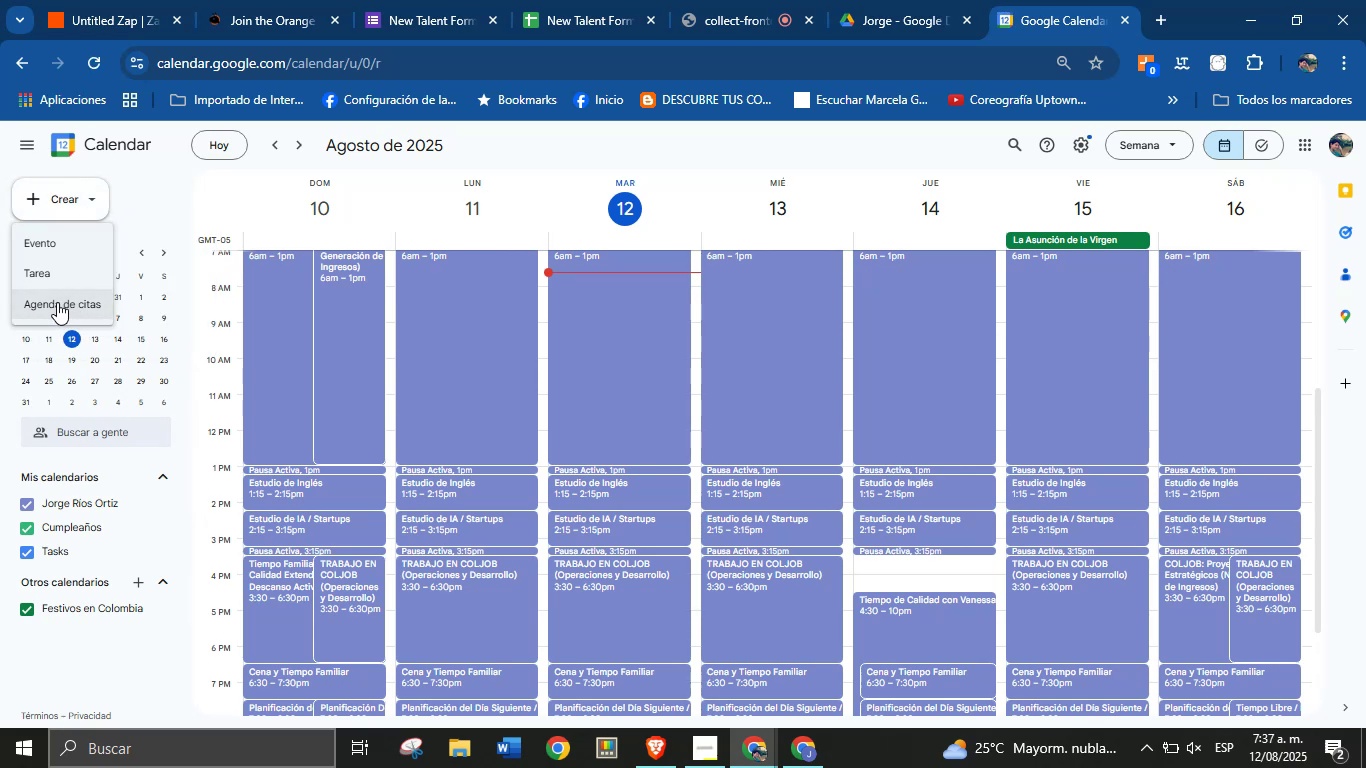 
left_click([59, 307])
 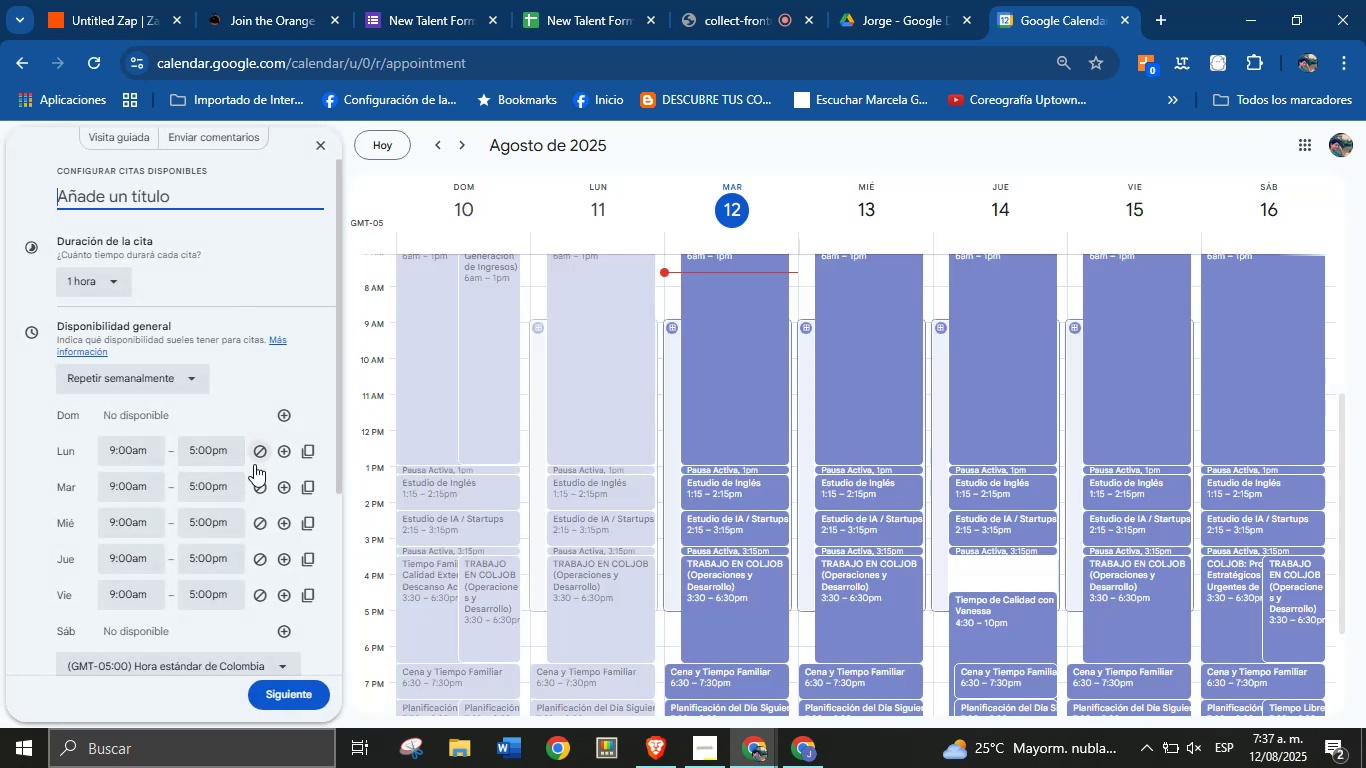 
wait(8.79)
 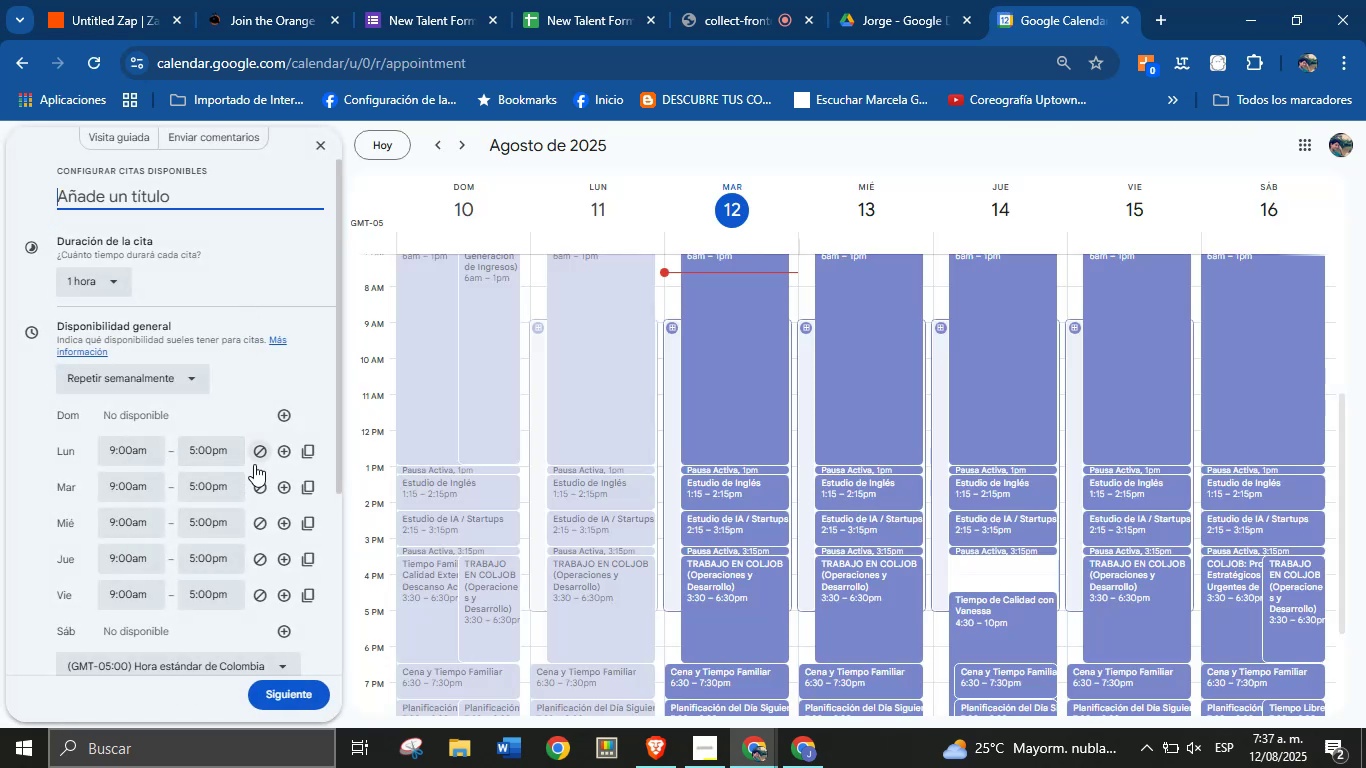 
type(New talents)
 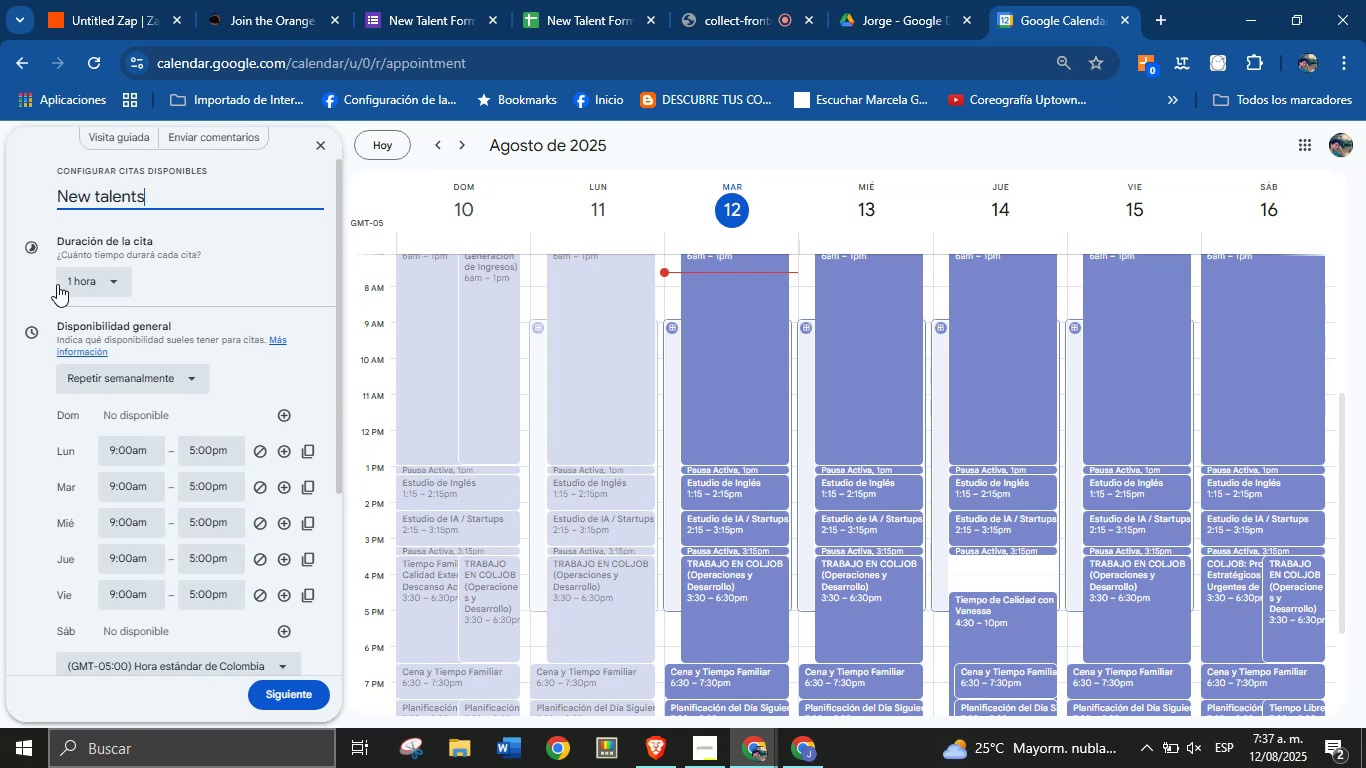 
left_click([60, 284])
 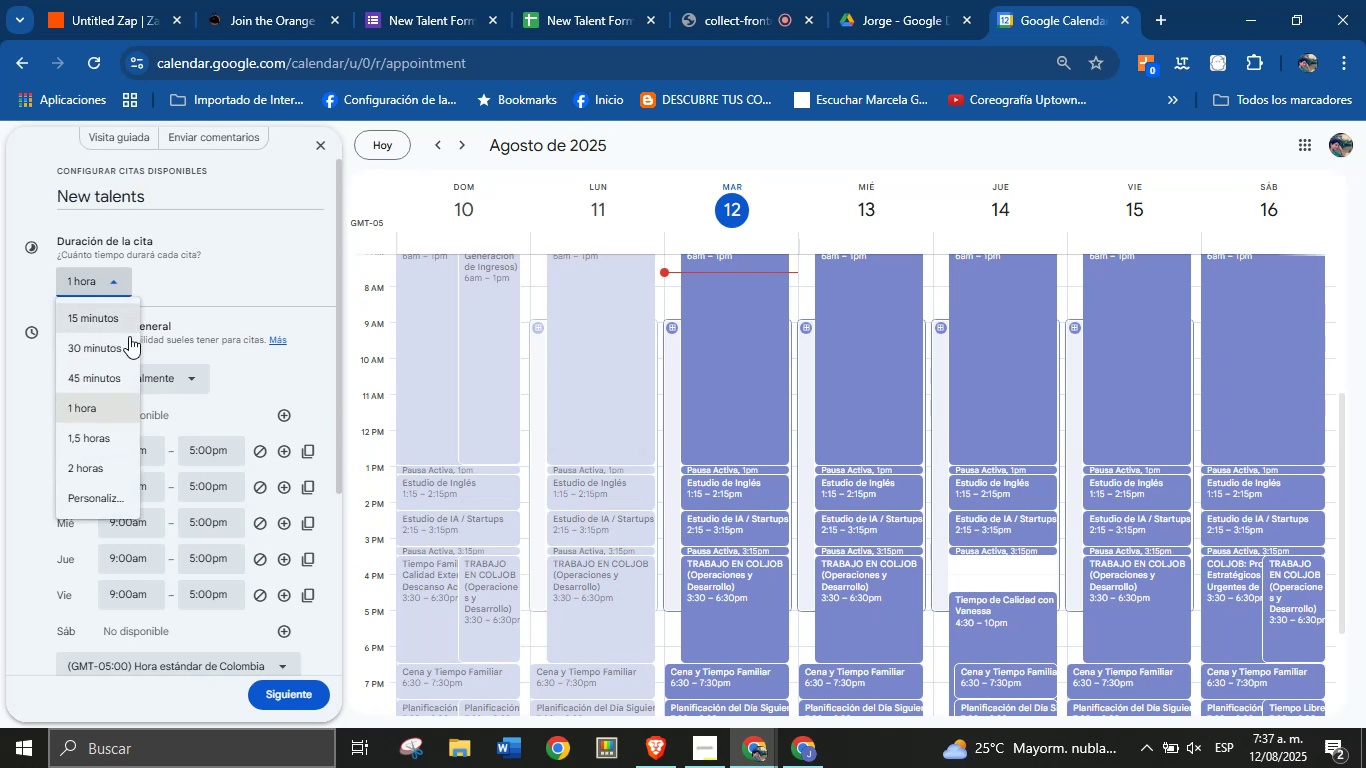 
left_click([113, 350])
 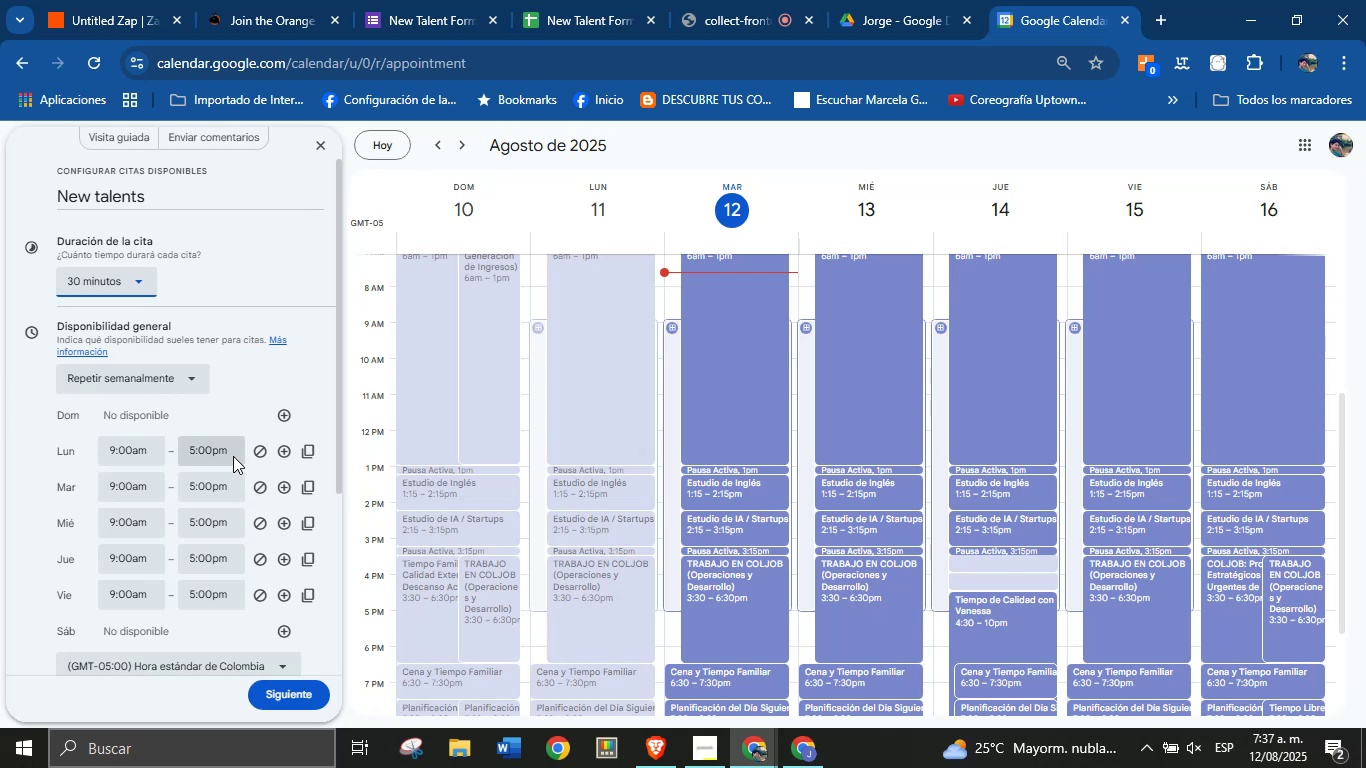 
wait(6.91)
 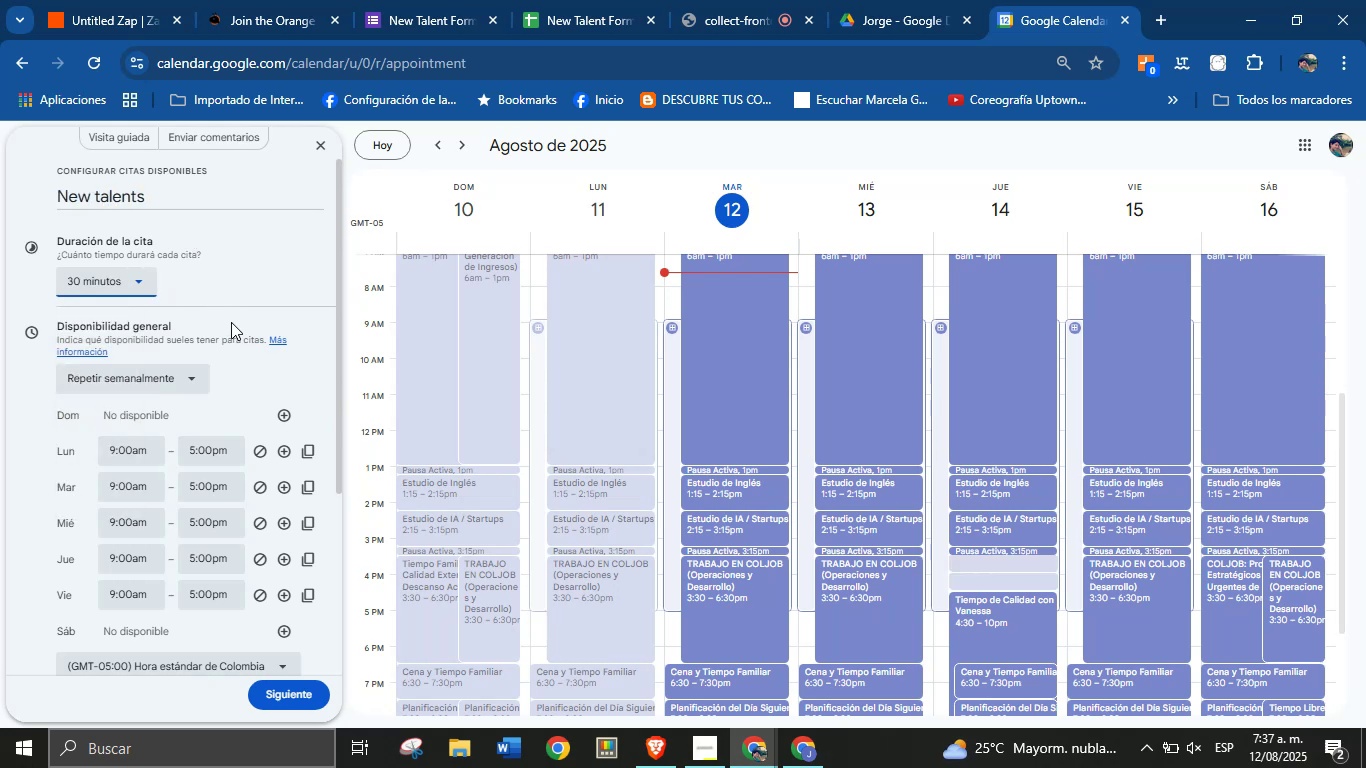 
scroll: coordinate [213, 579], scroll_direction: down, amount: 2.0
 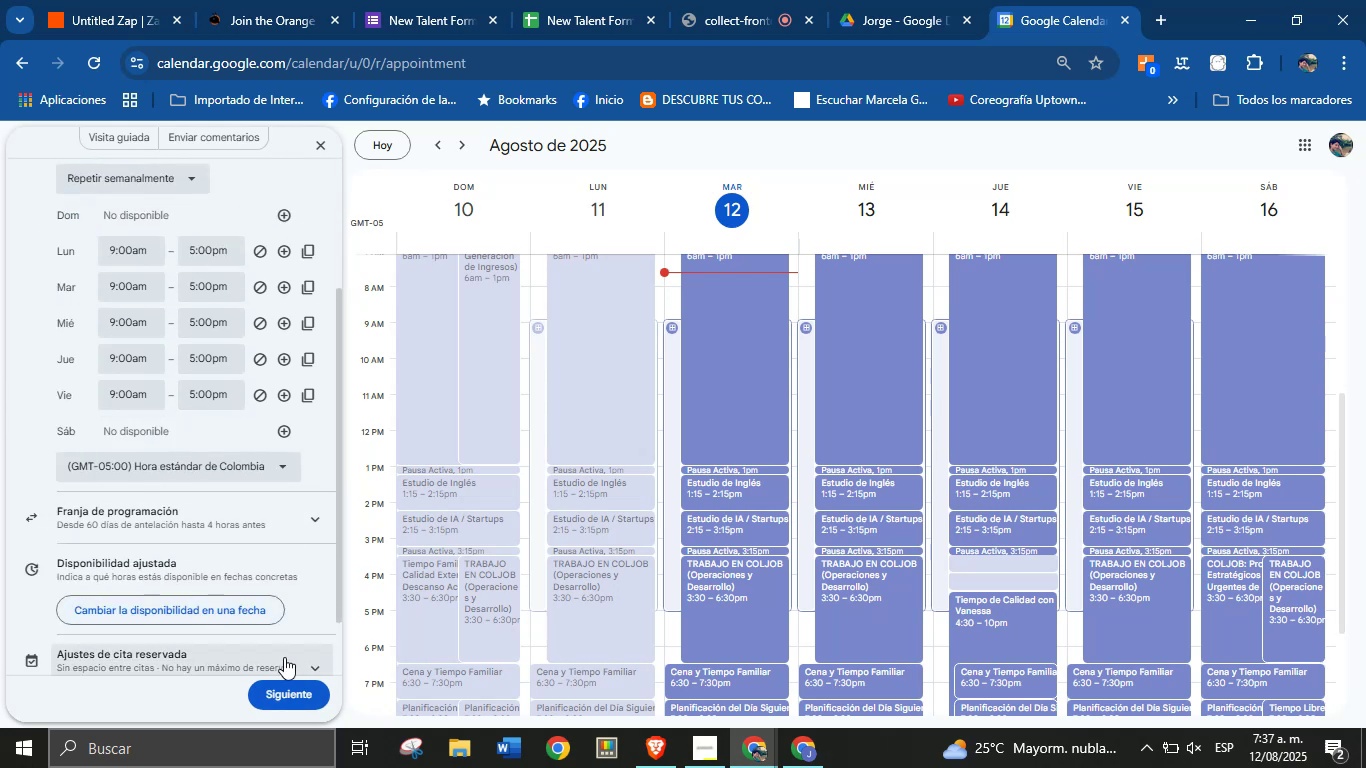 
left_click([275, 690])
 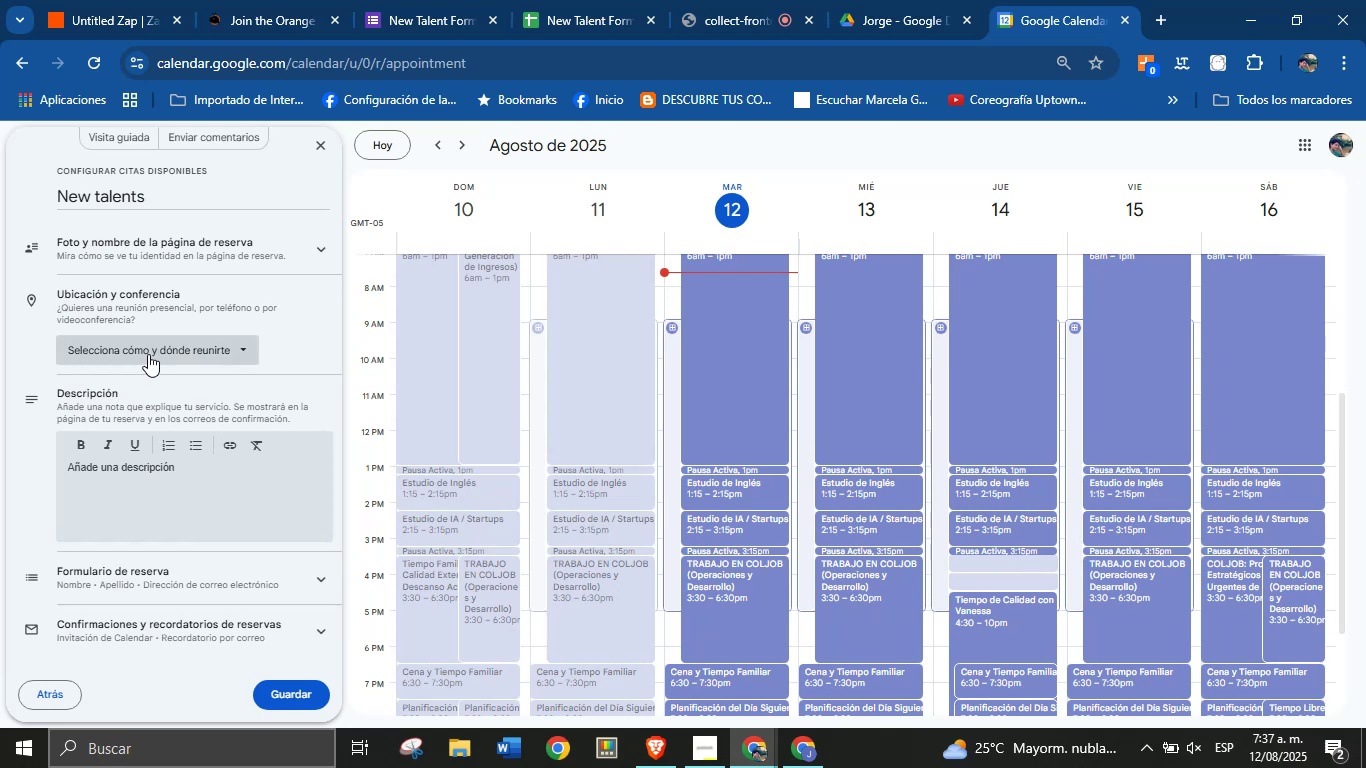 
scroll: coordinate [249, 496], scroll_direction: down, amount: 2.0
 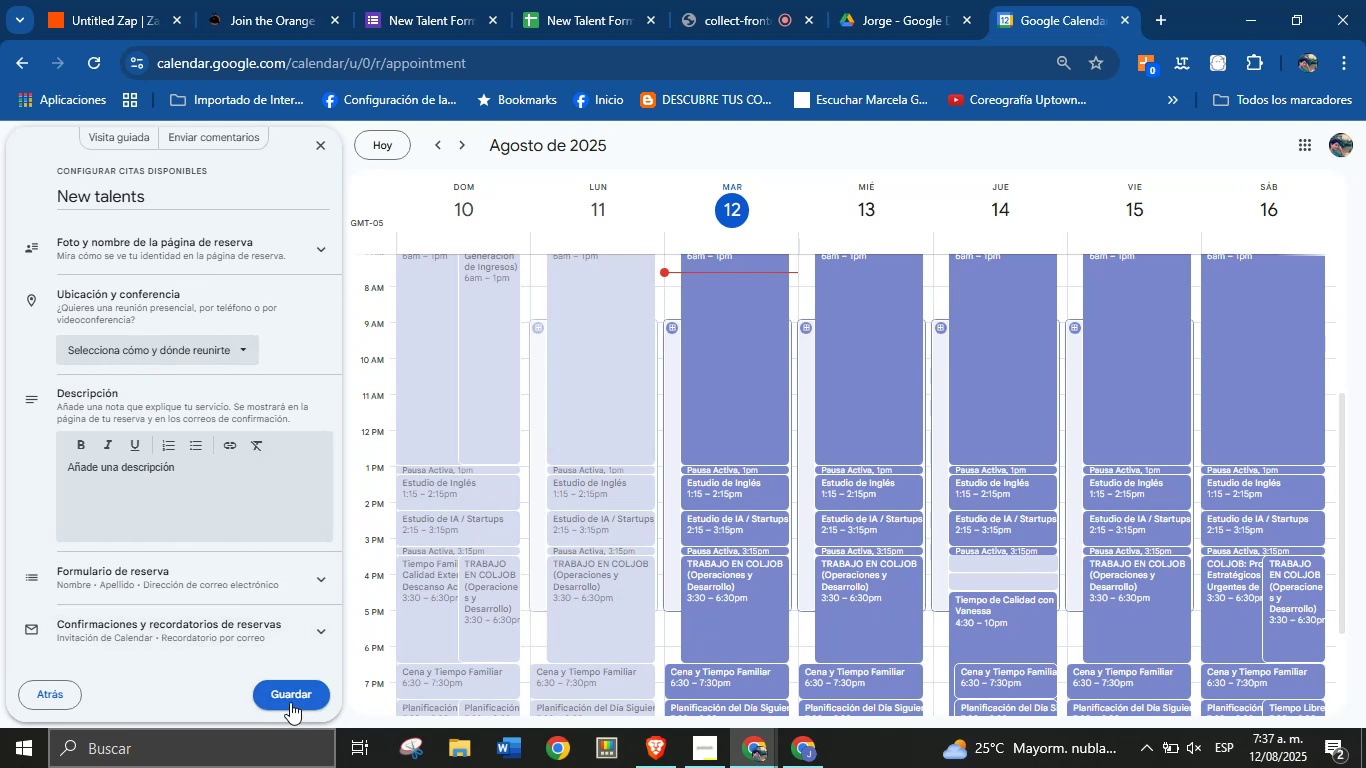 
left_click([290, 702])
 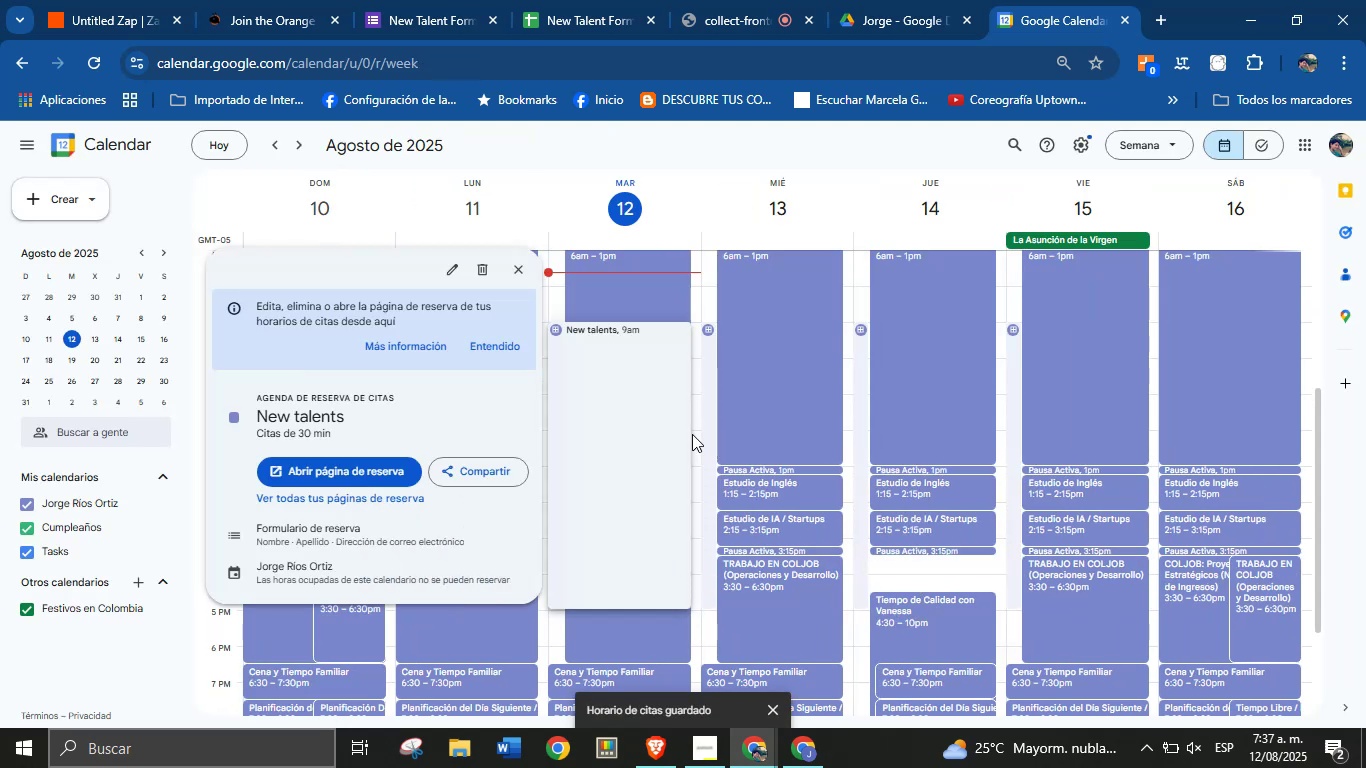 
wait(8.77)
 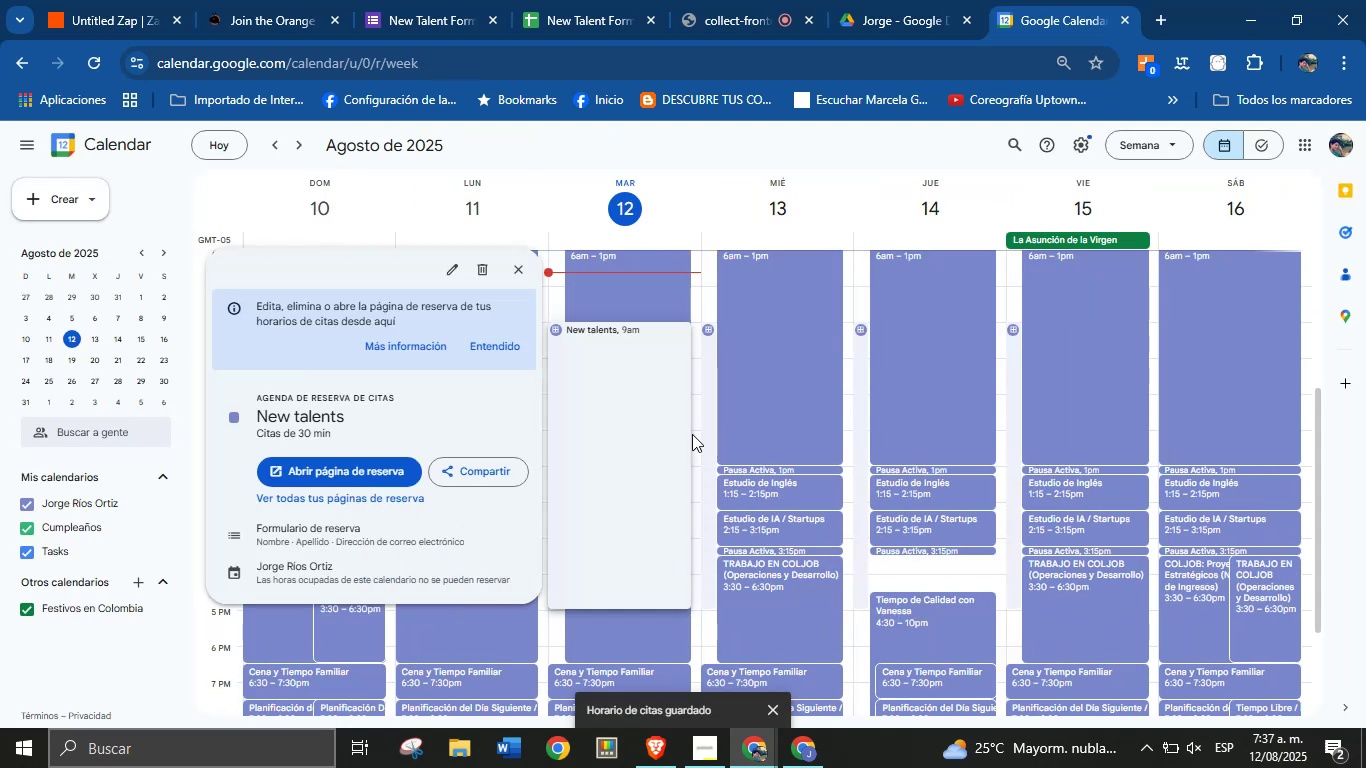 
left_click([482, 478])
 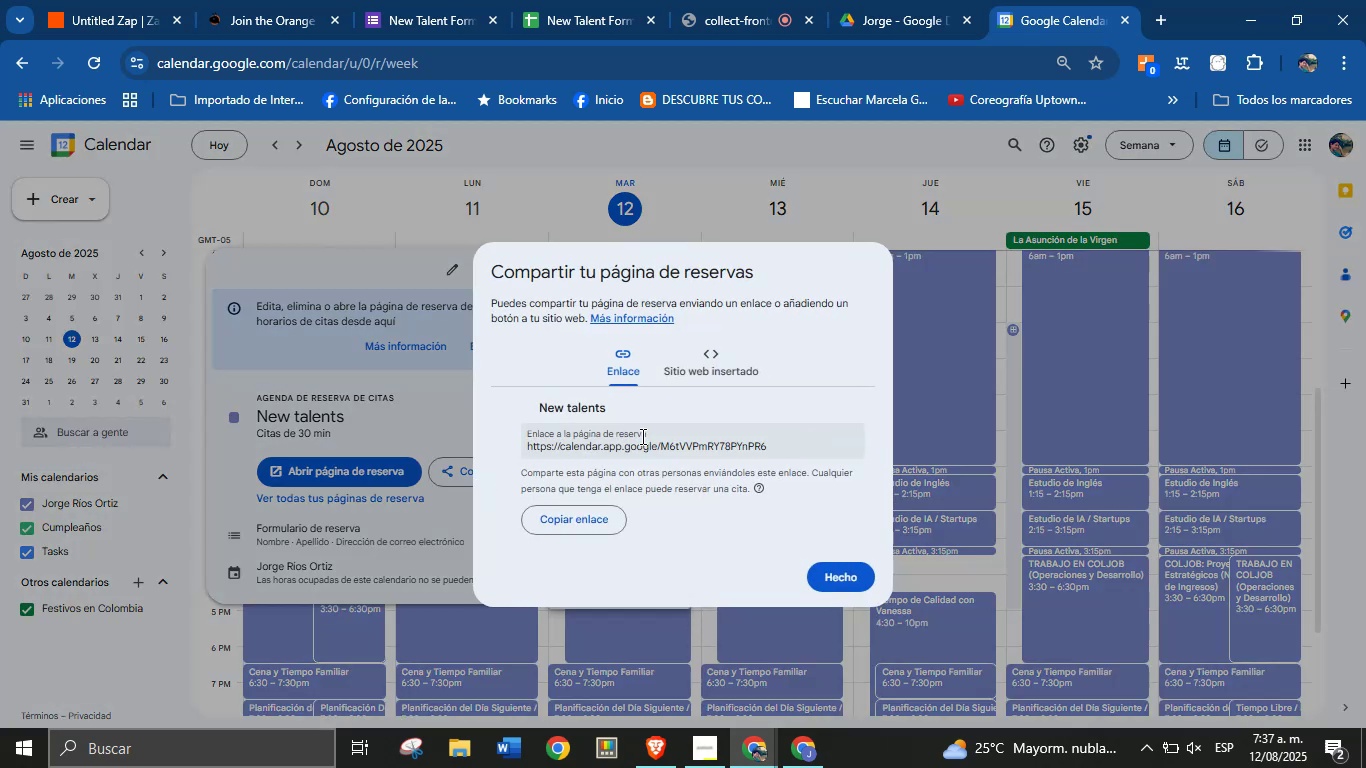 
double_click([681, 445])
 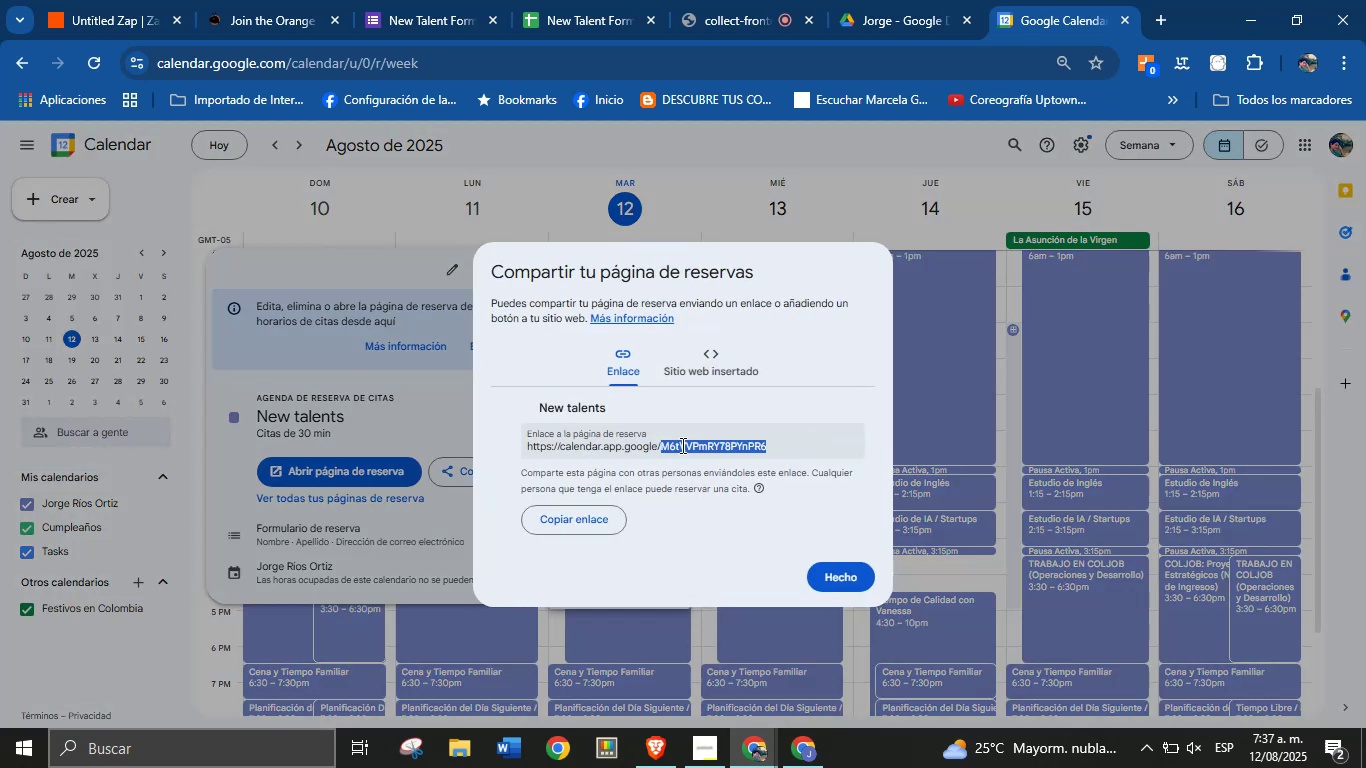 
triple_click([681, 445])
 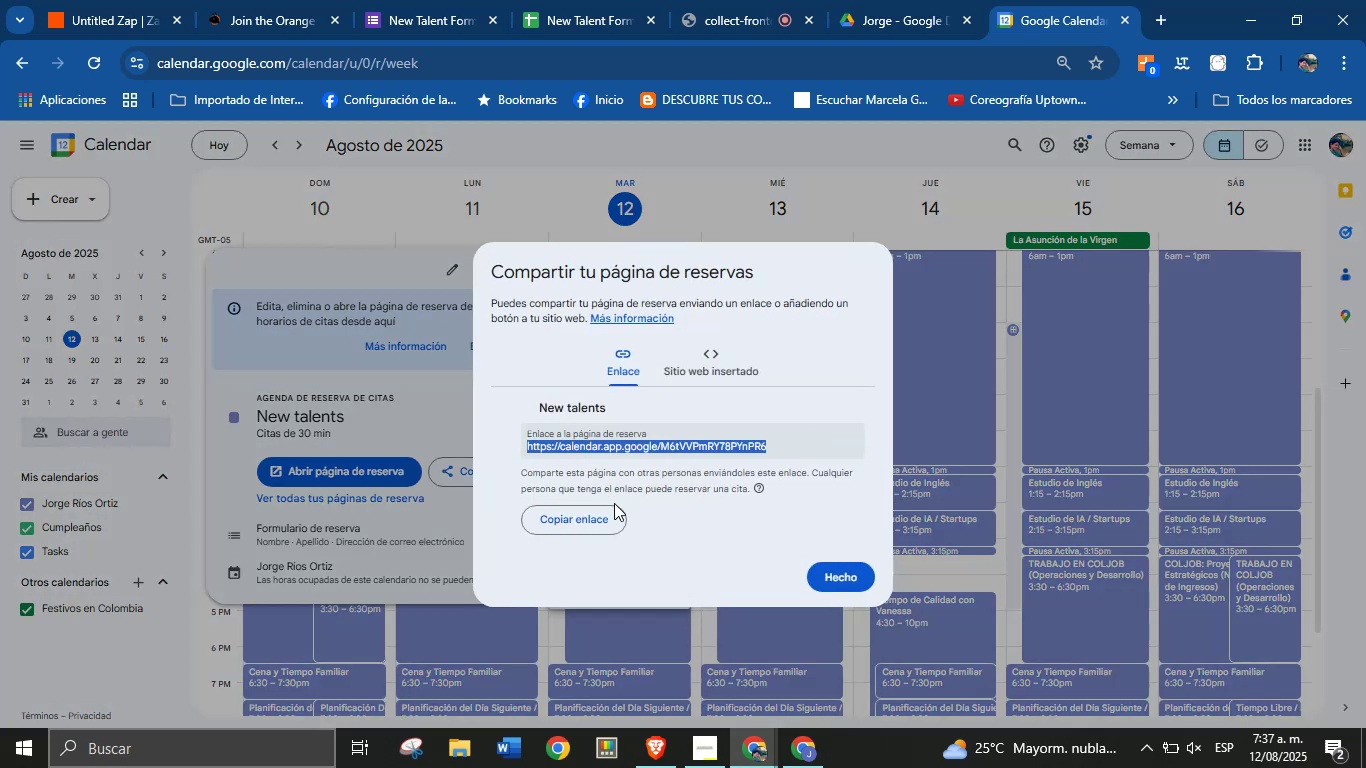 
left_click([591, 518])
 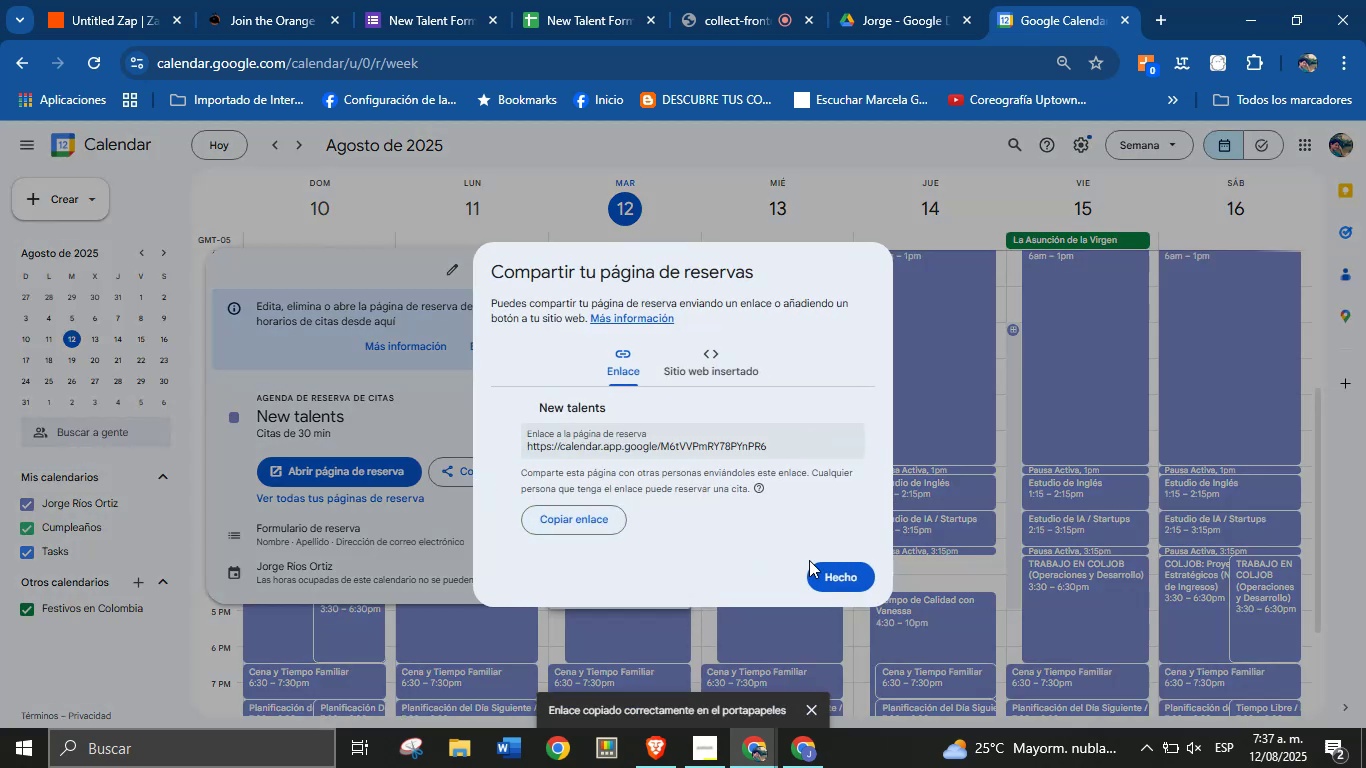 
left_click([838, 575])
 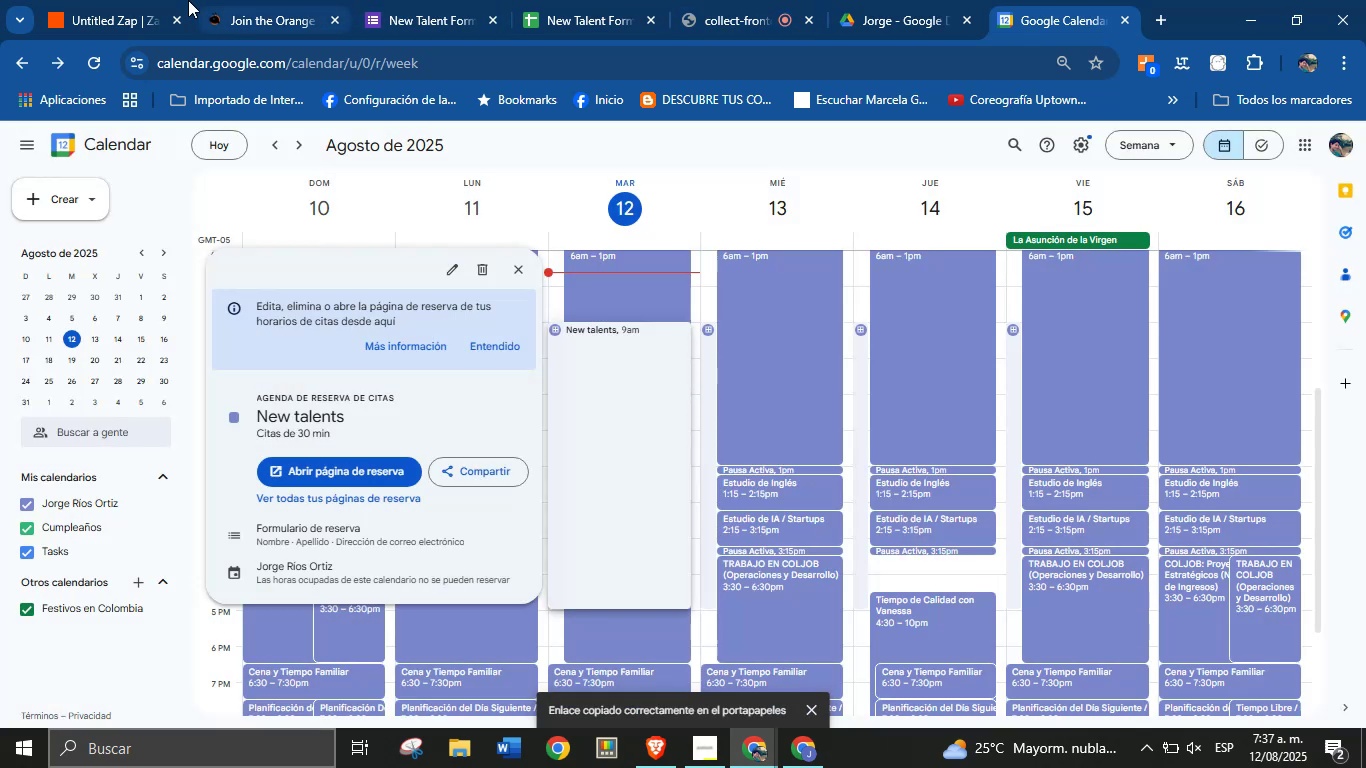 
left_click([161, 0])
 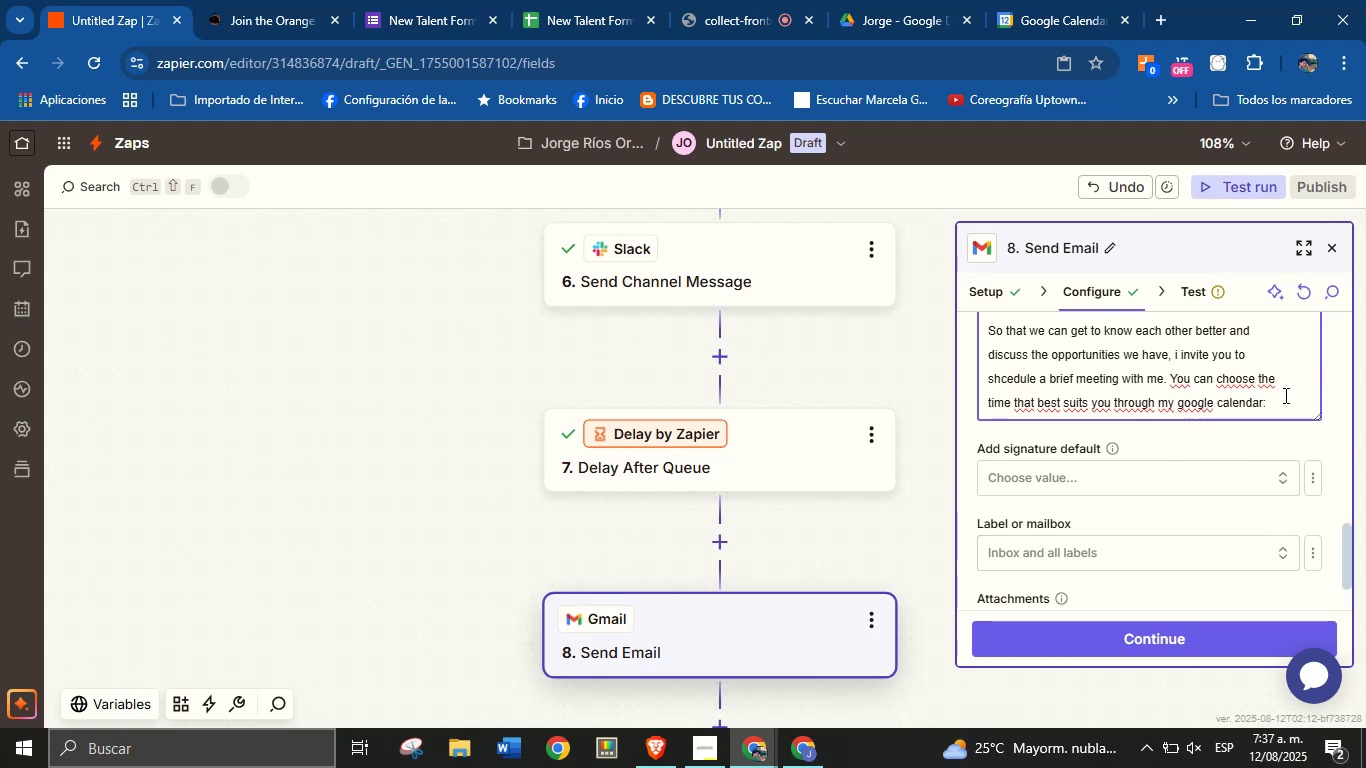 
key(Space)
 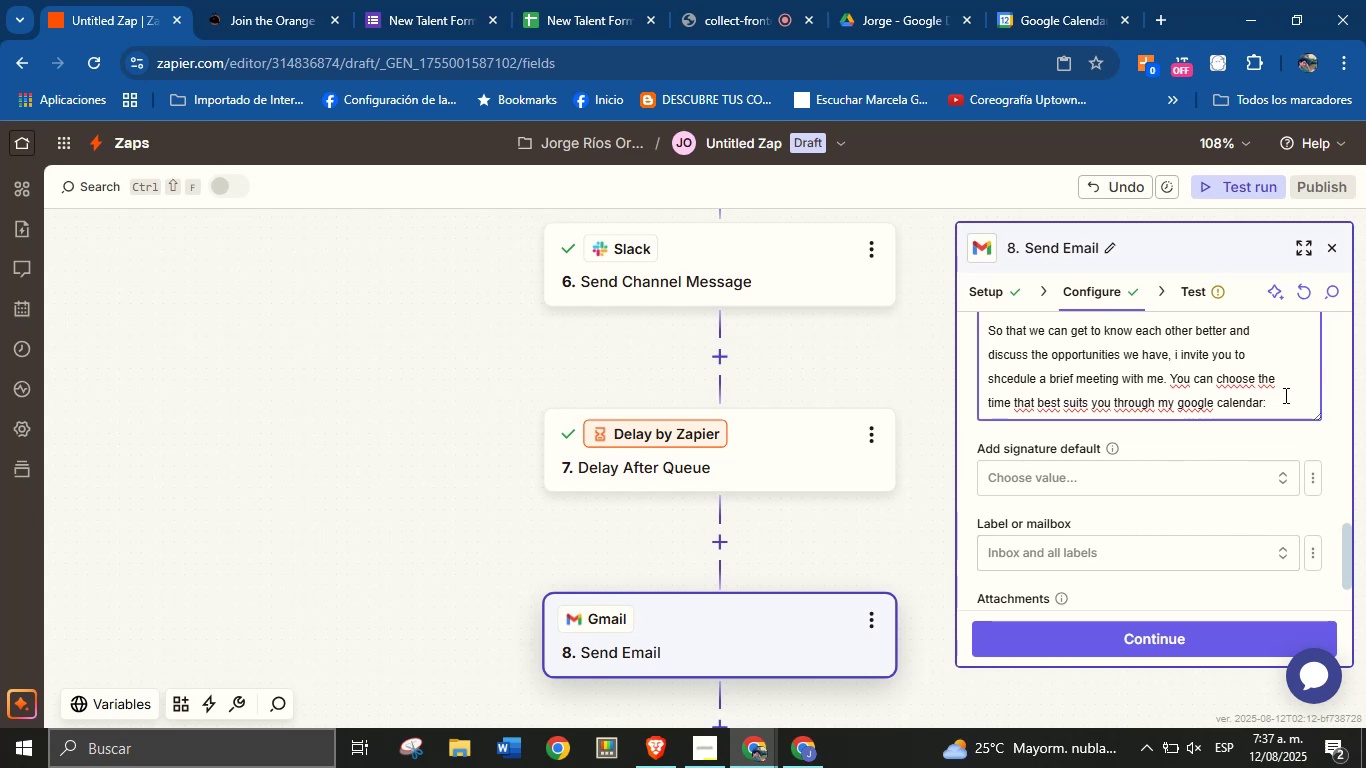 
key(Control+V)
 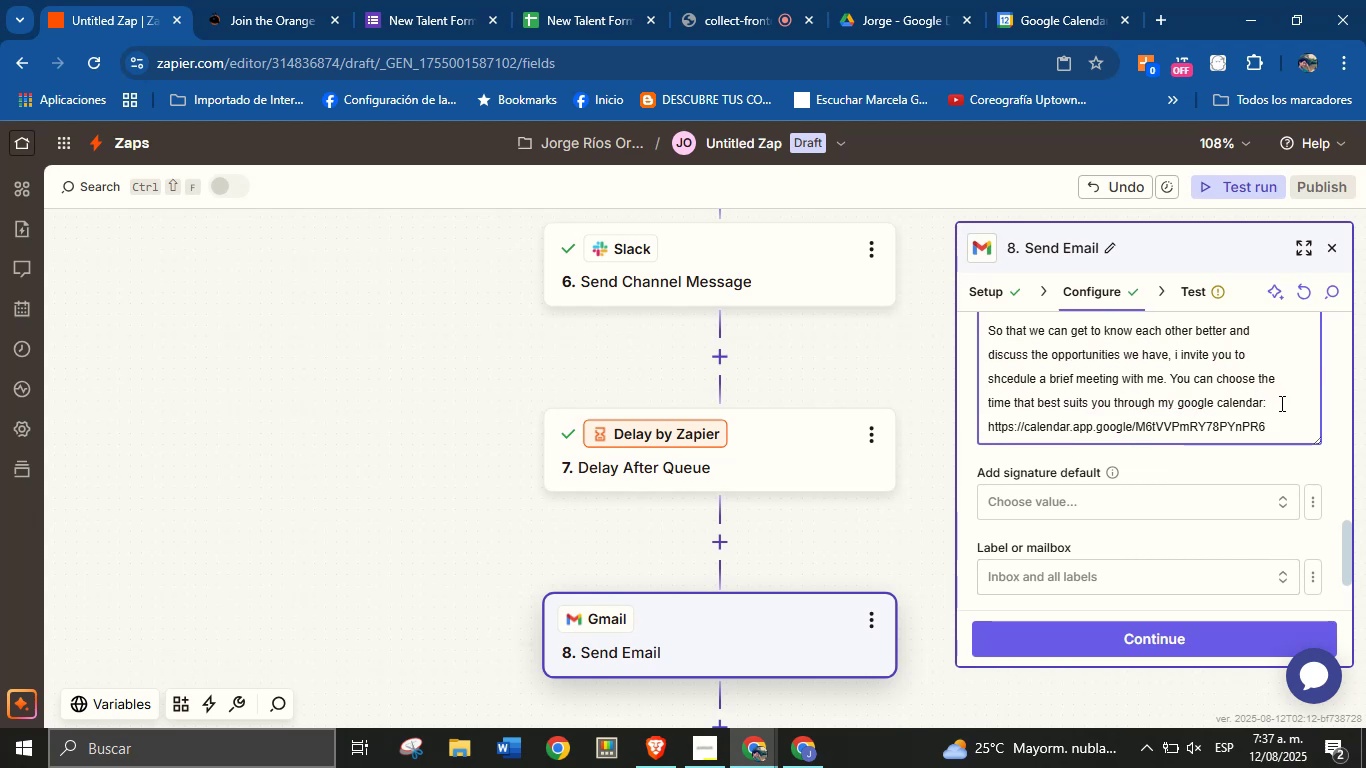 
scroll: coordinate [1251, 397], scroll_direction: up, amount: 2.0
 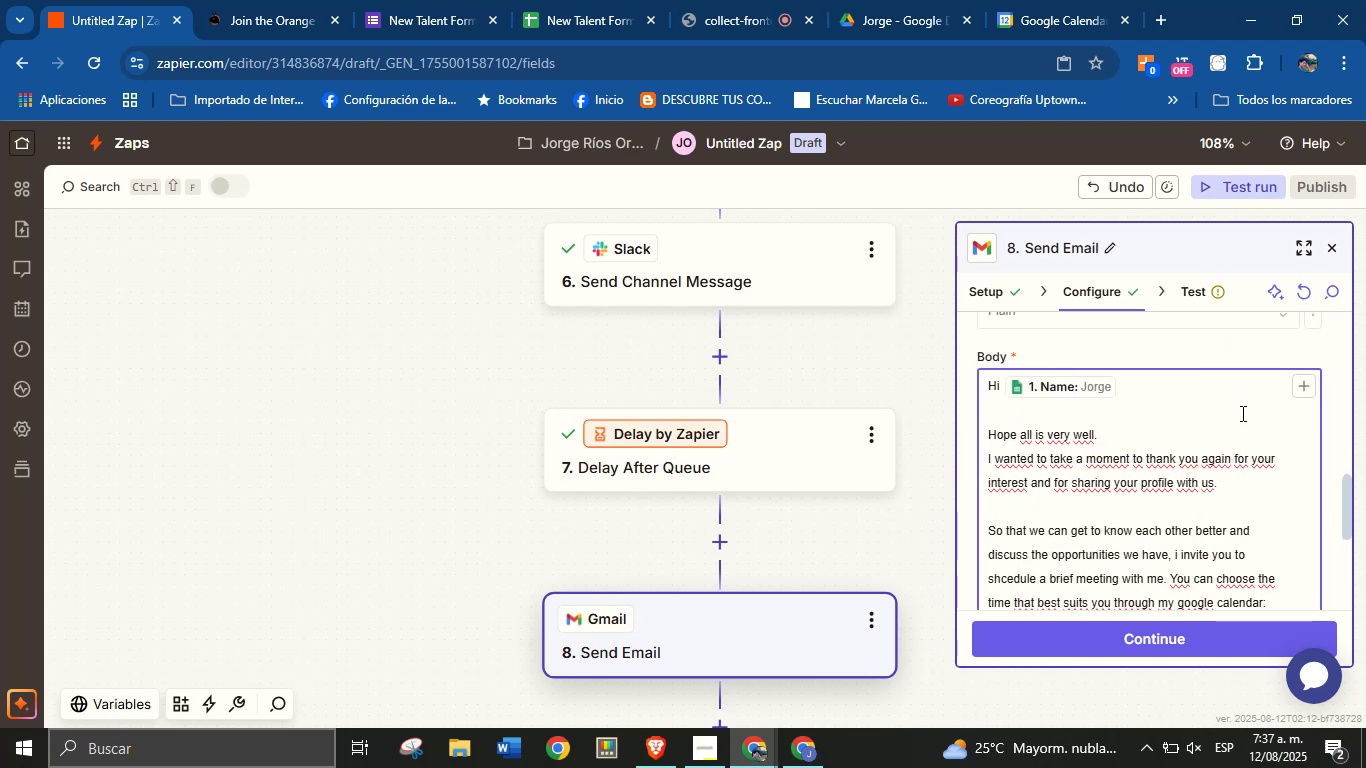 
scroll: coordinate [1231, 432], scroll_direction: down, amount: 2.0
 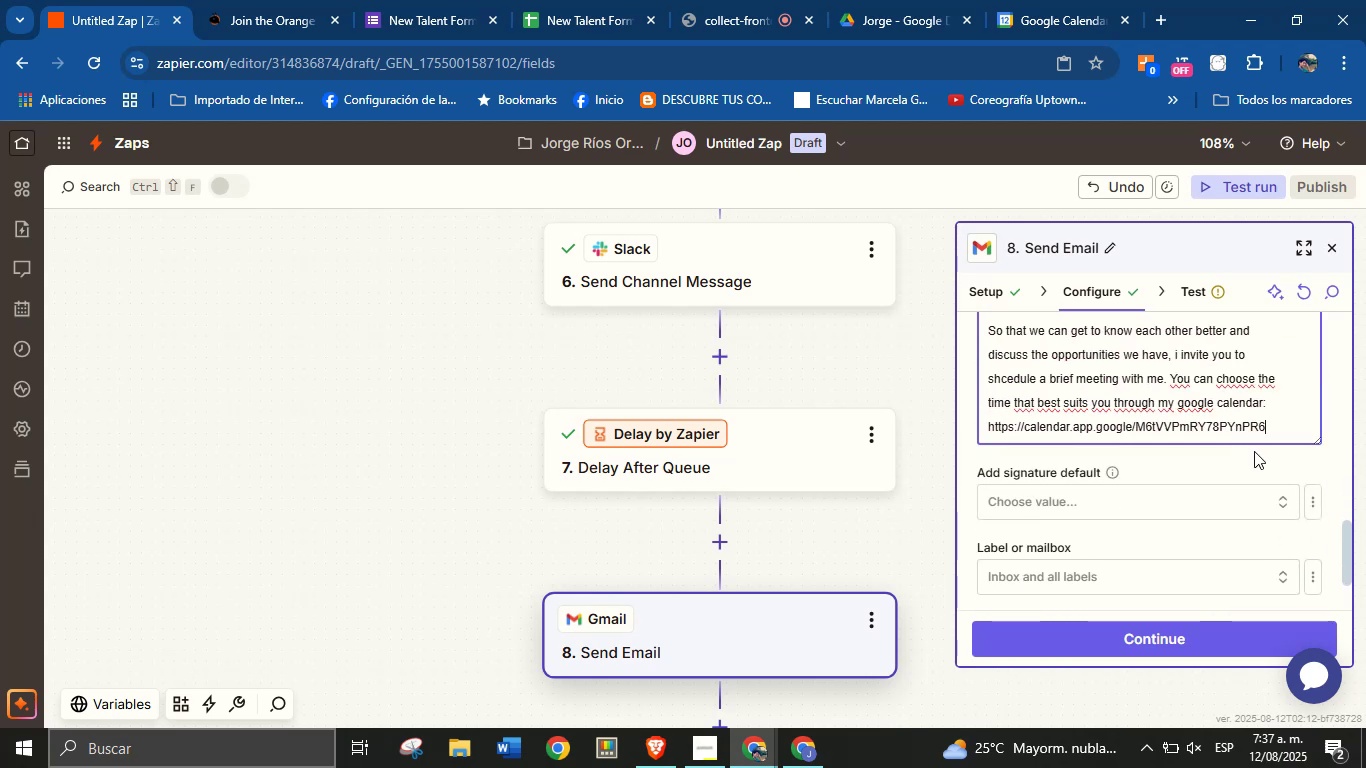 
scroll: coordinate [1270, 435], scroll_direction: up, amount: 1.0
 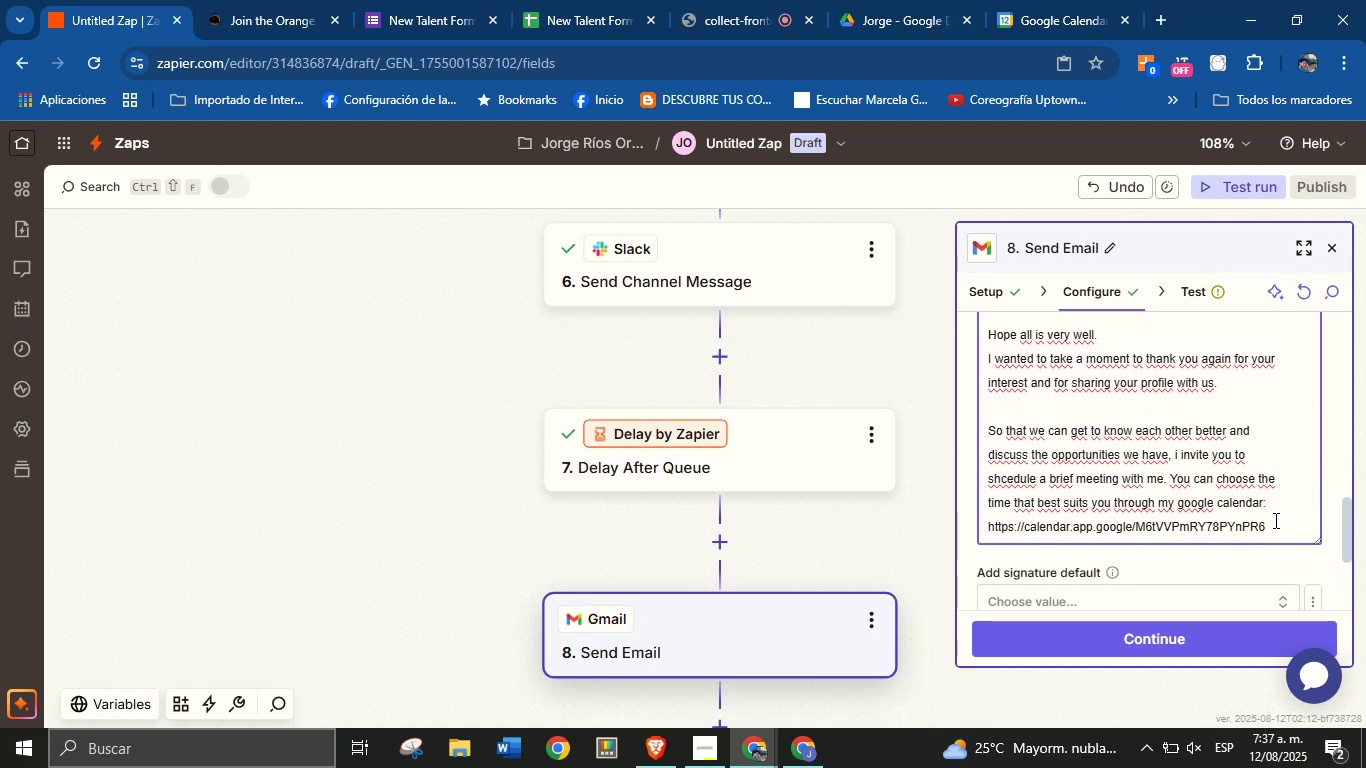 
key(Enter)
 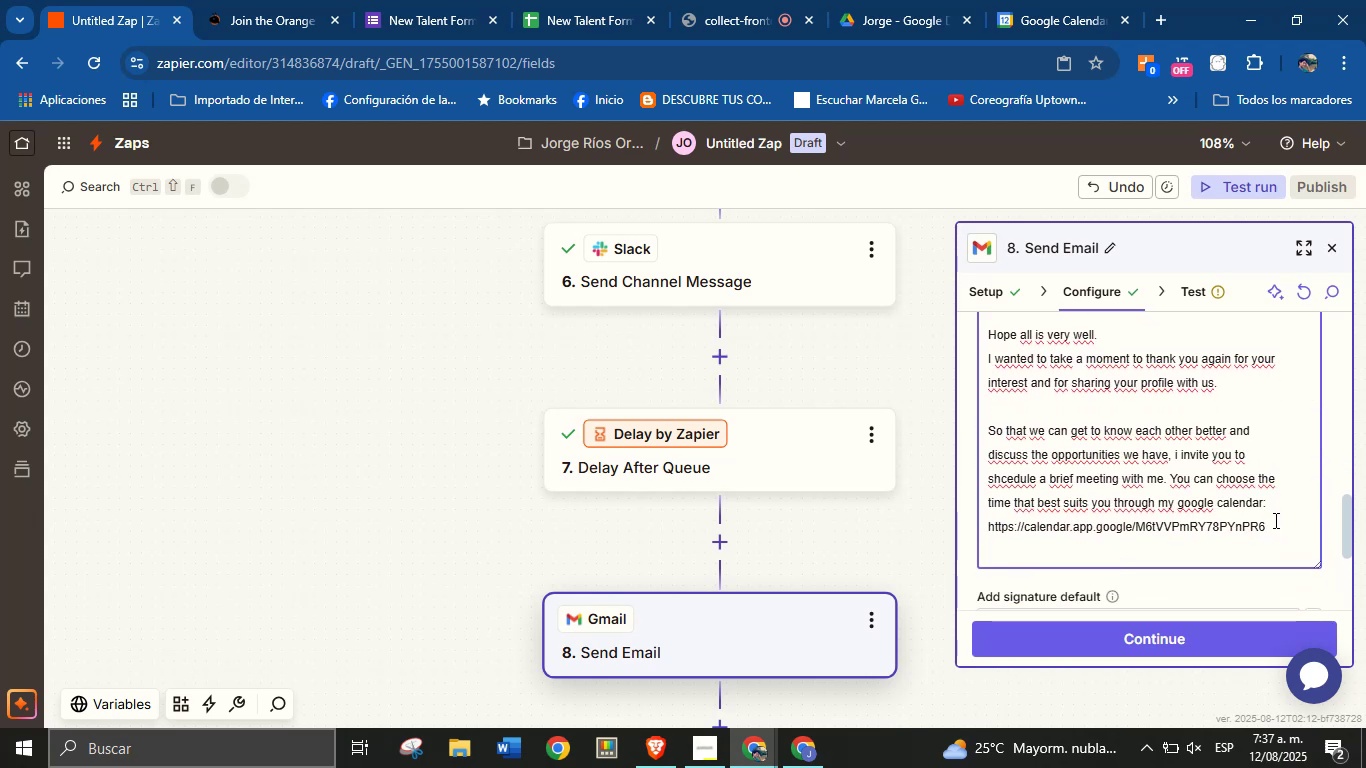 
key(Enter)
 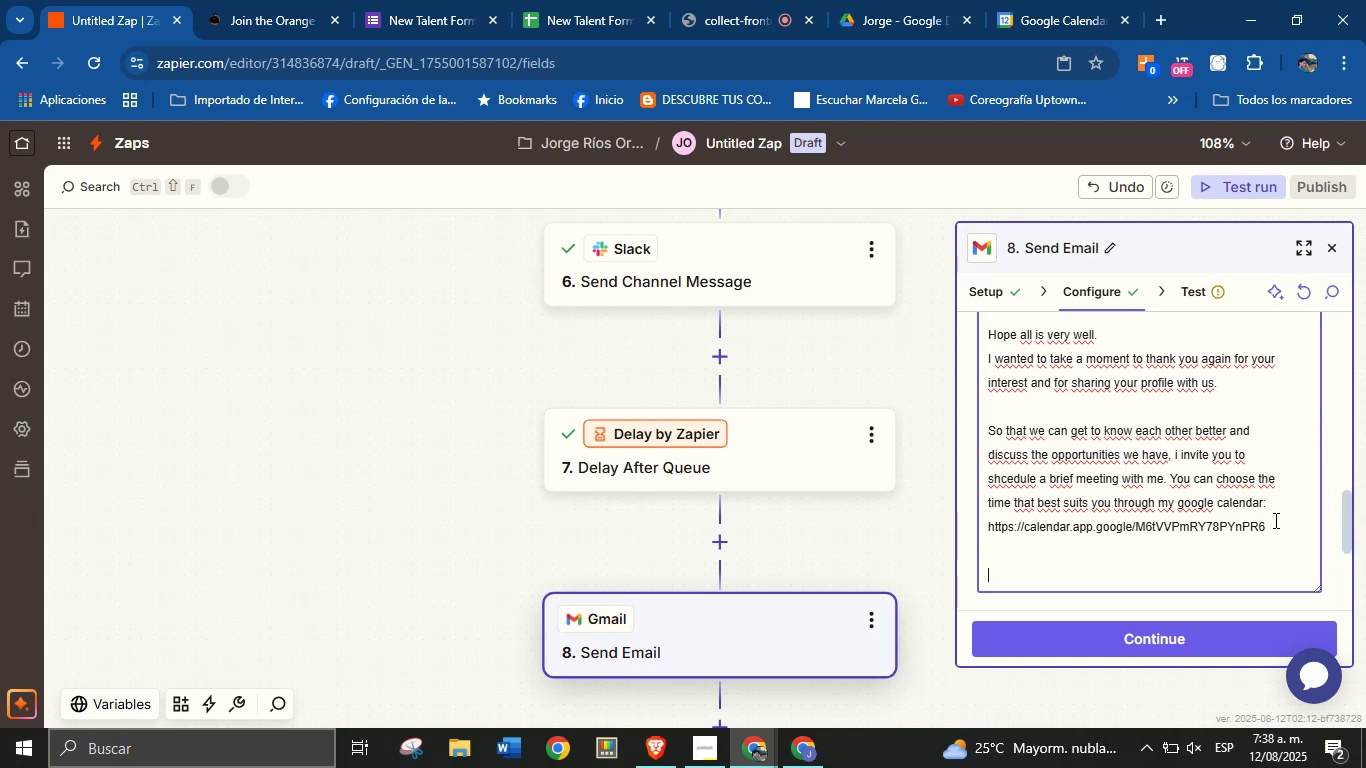 
wait(9.55)
 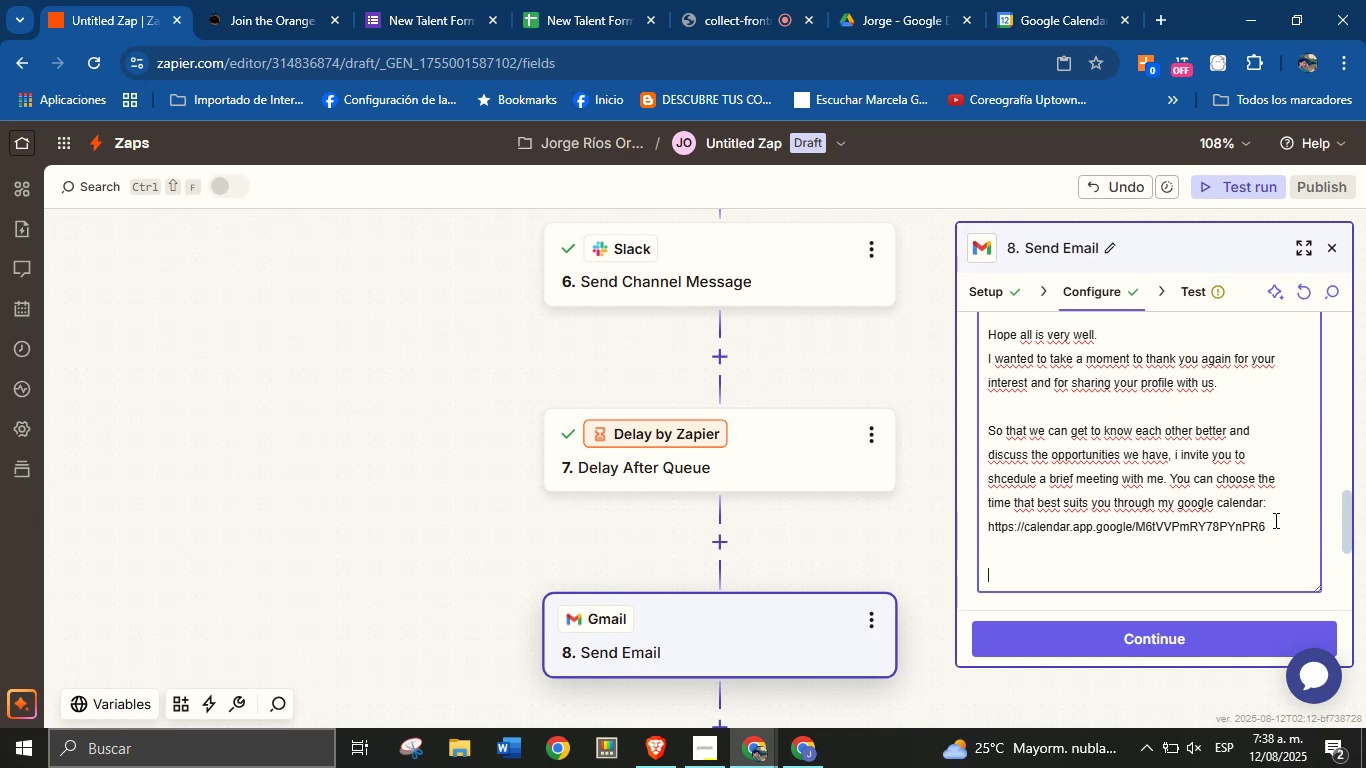 
type(I look fo)
key(Backspace)
type(orward to chatting with you soon!)
 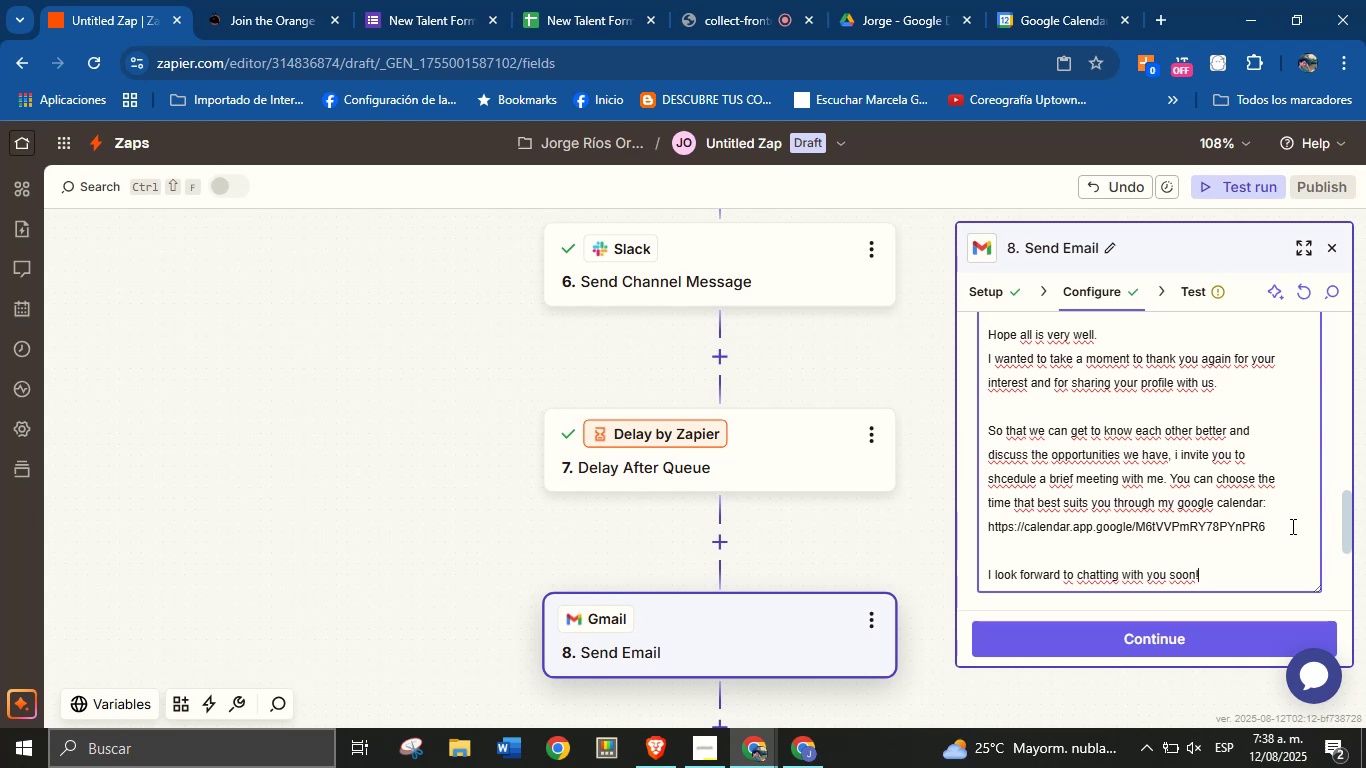 
scroll: coordinate [1209, 471], scroll_direction: down, amount: 1.0
 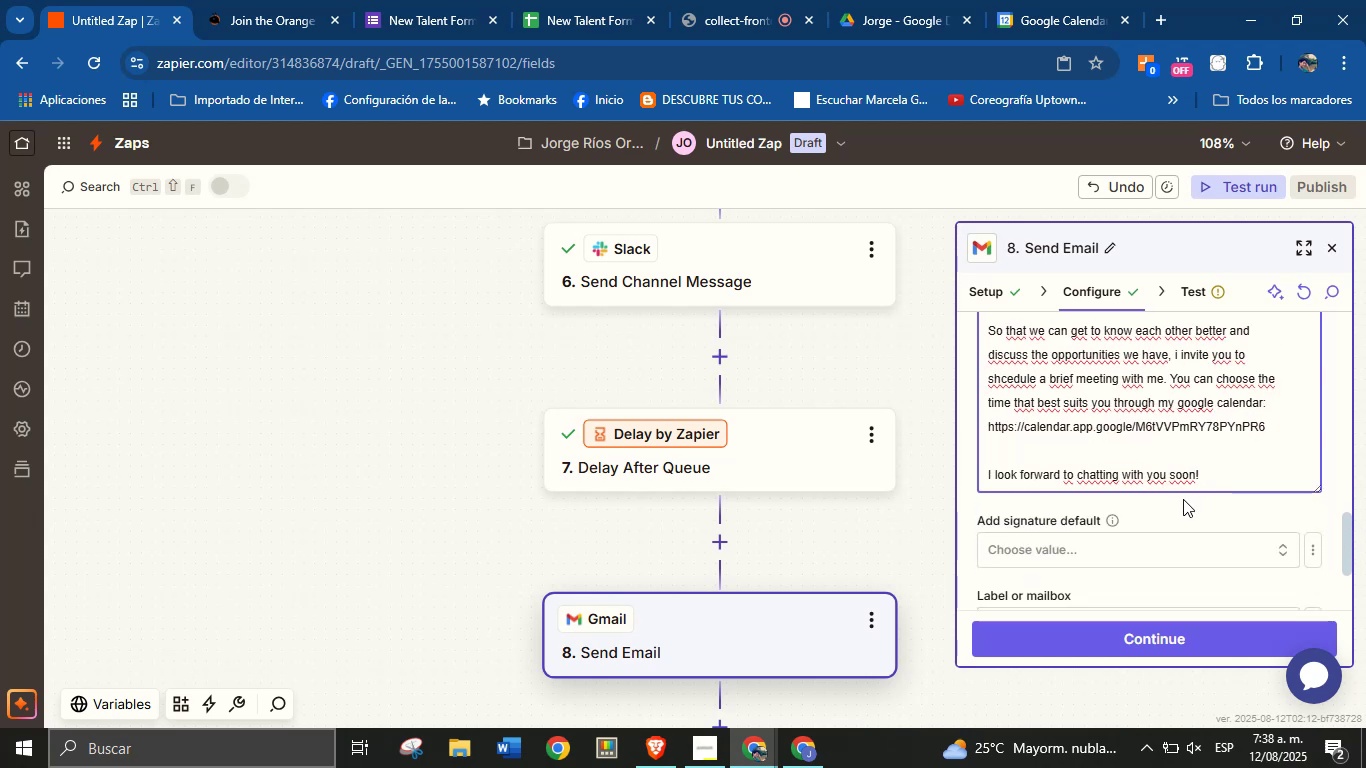 
left_click([1183, 499])
 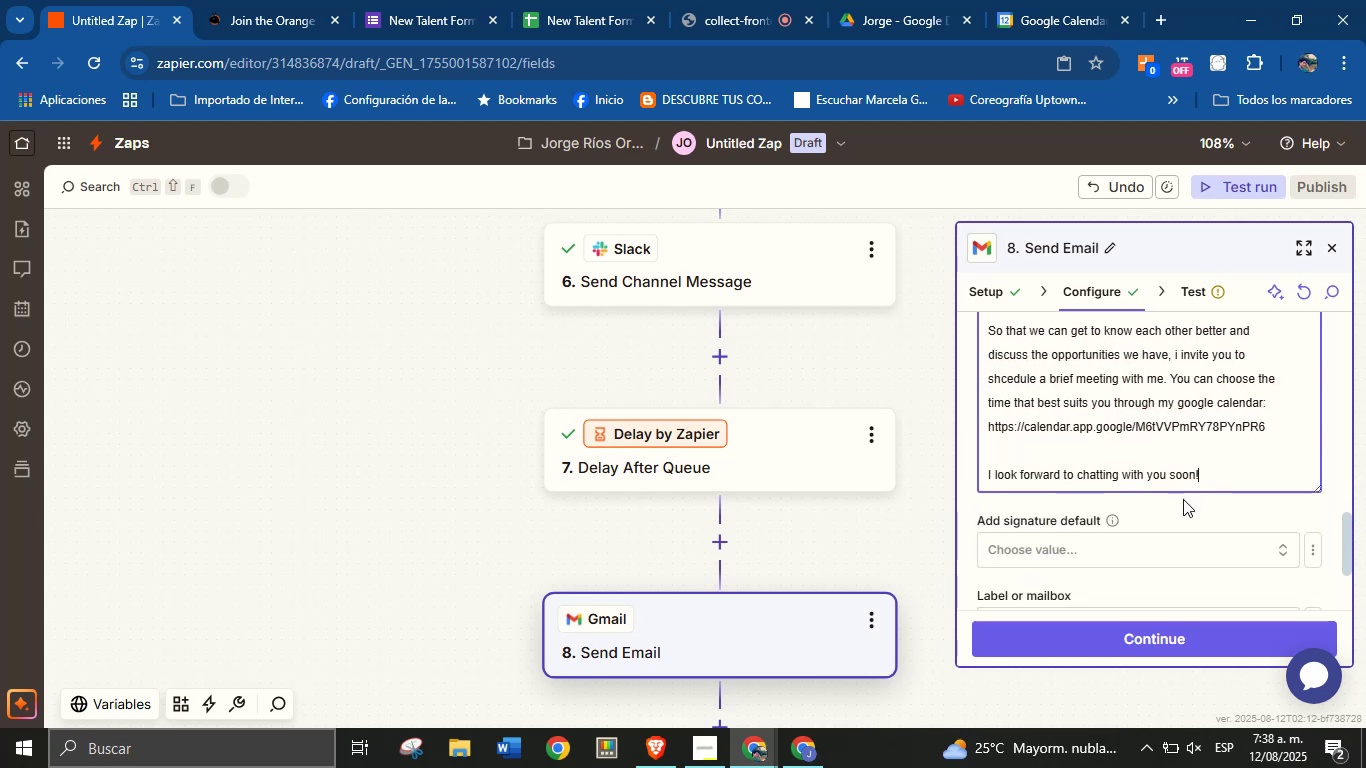 
scroll: coordinate [1154, 494], scroll_direction: down, amount: 3.0
 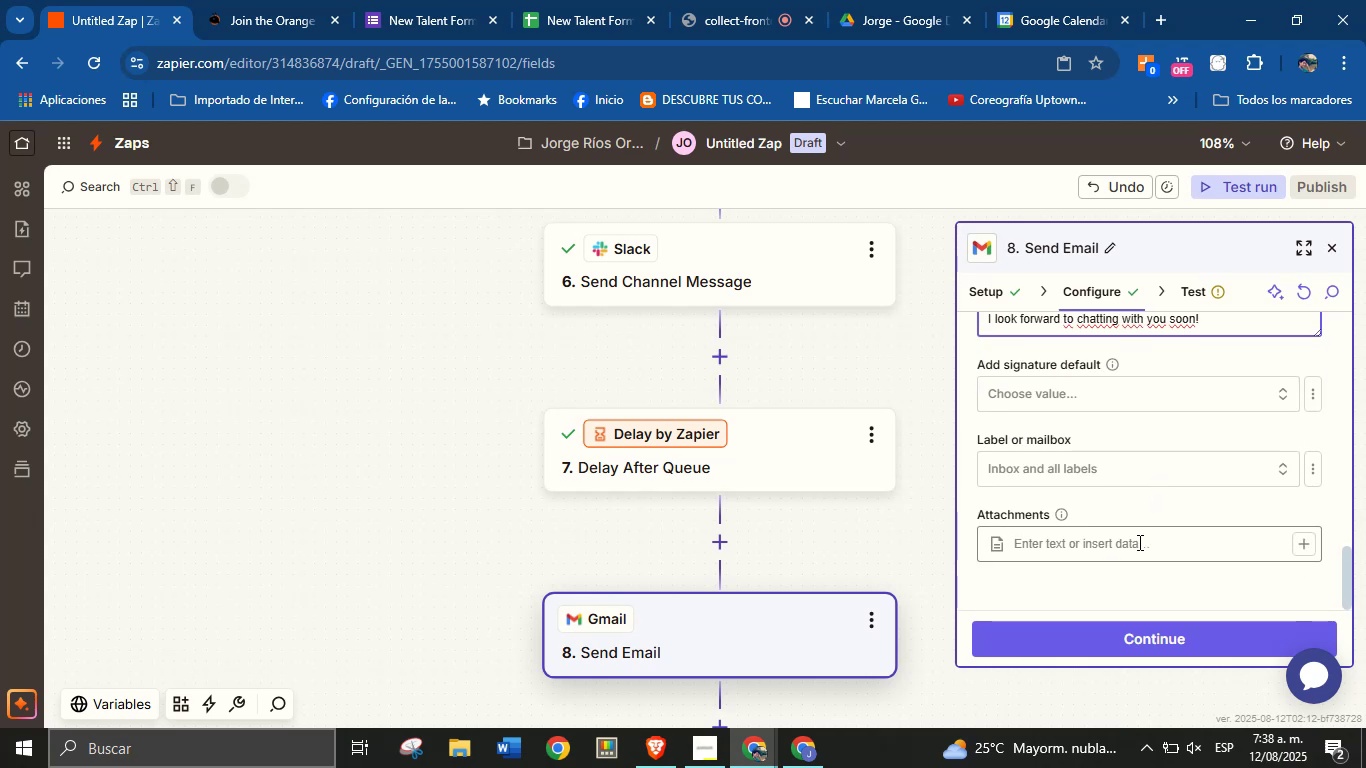 
scroll: coordinate [1183, 430], scroll_direction: up, amount: 1.0
 